 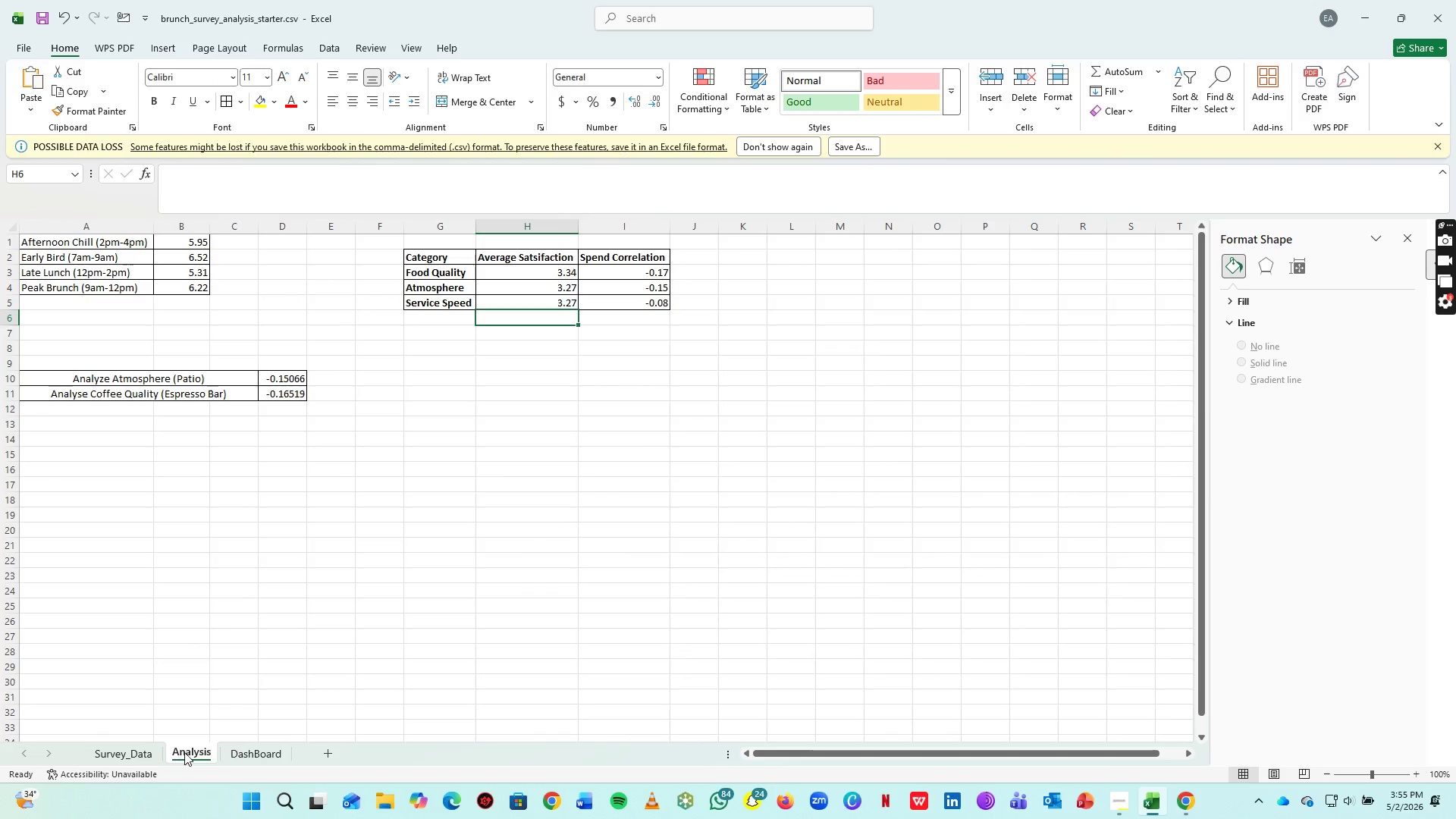 
left_click([565, 286])
 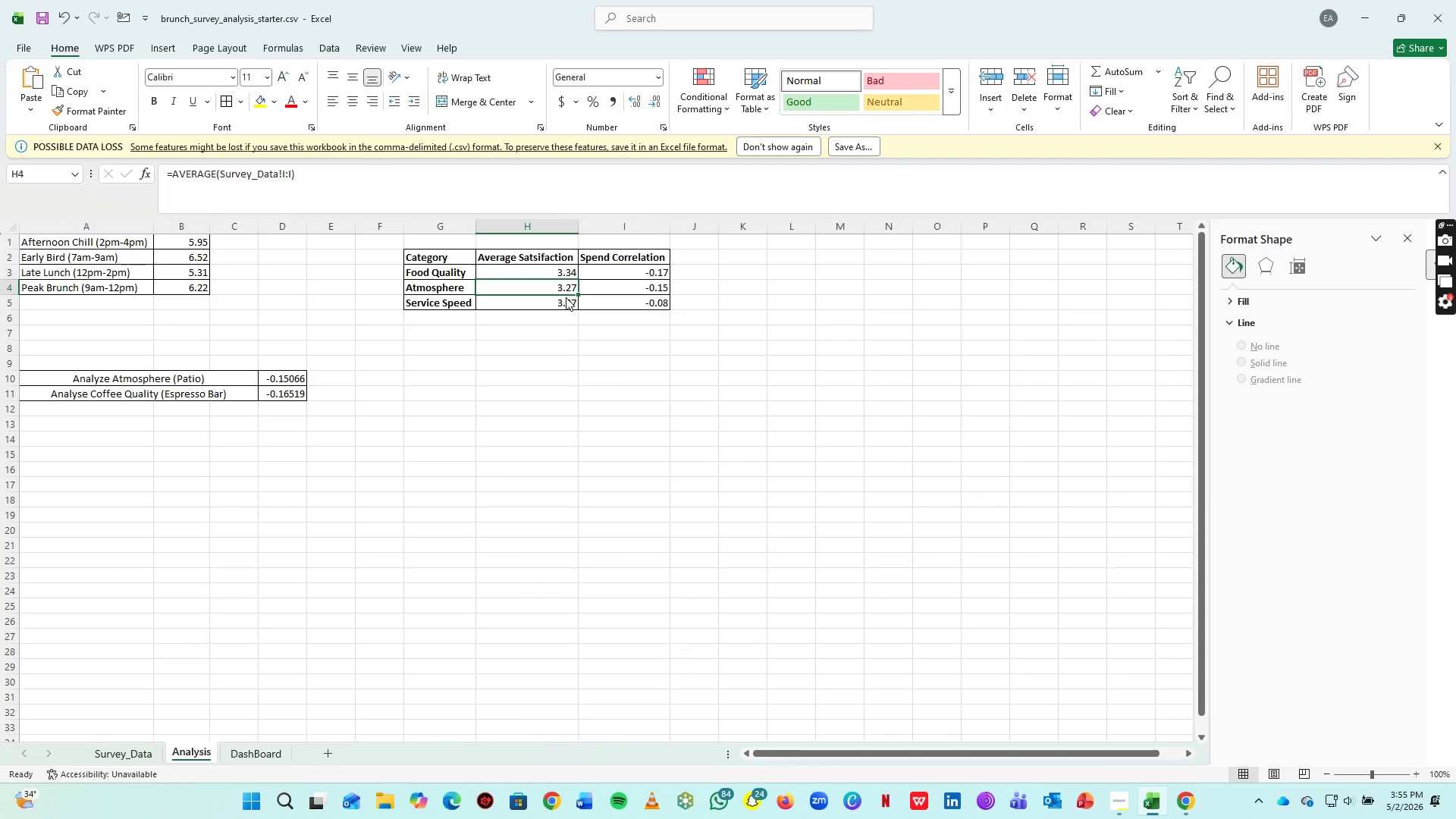 
left_click([566, 297])
 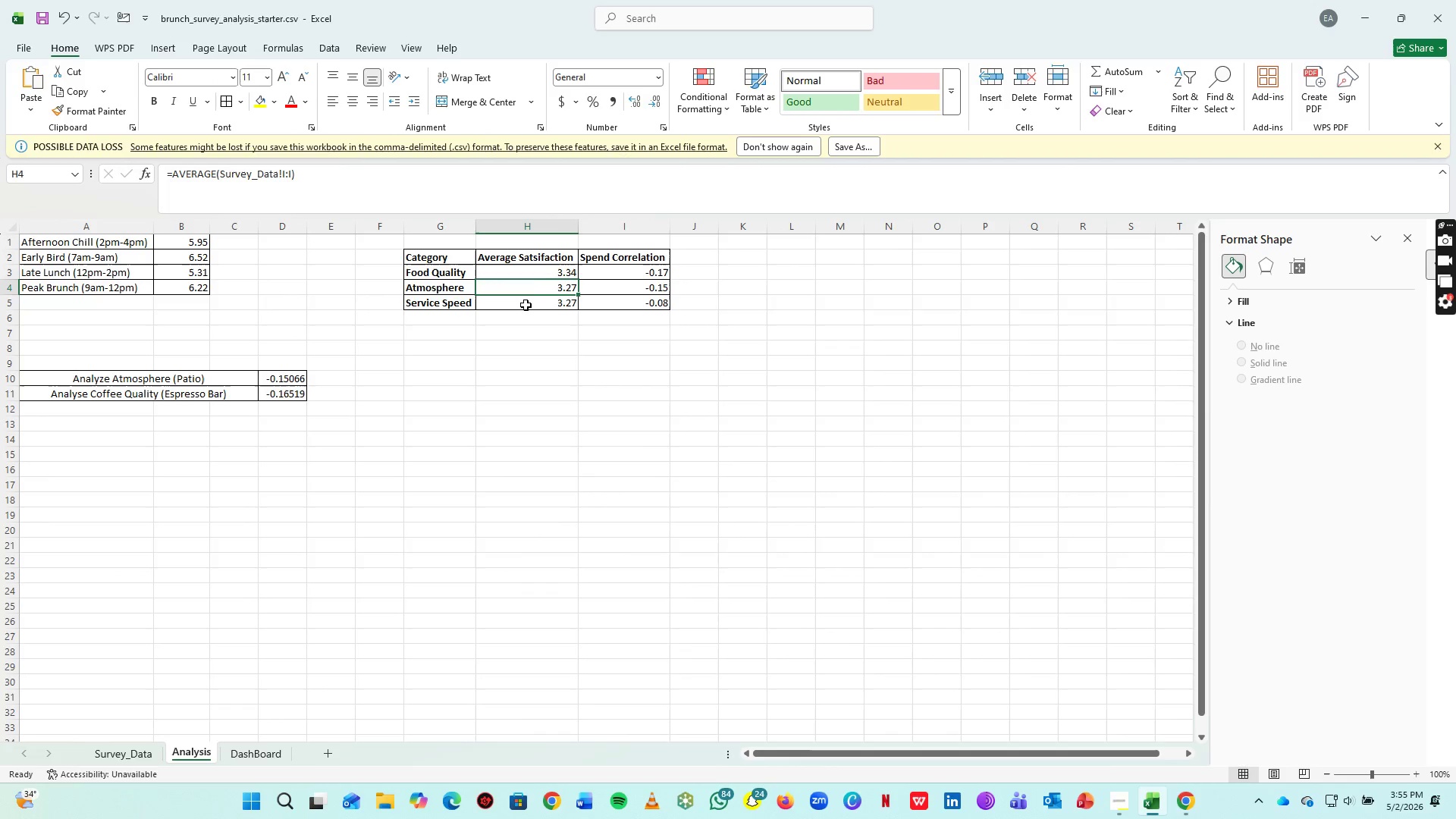 
left_click([528, 304])
 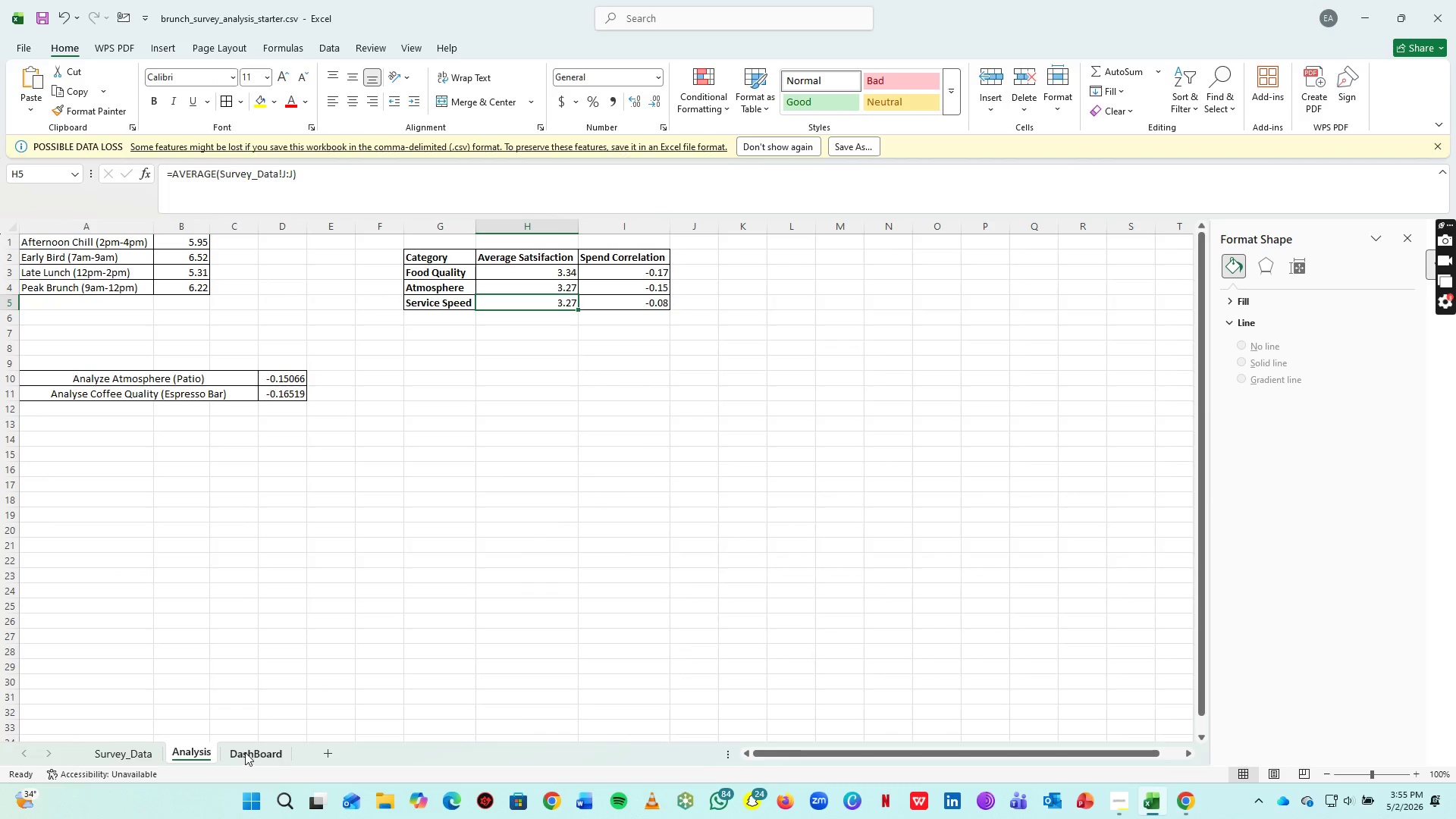 
left_click([244, 752])
 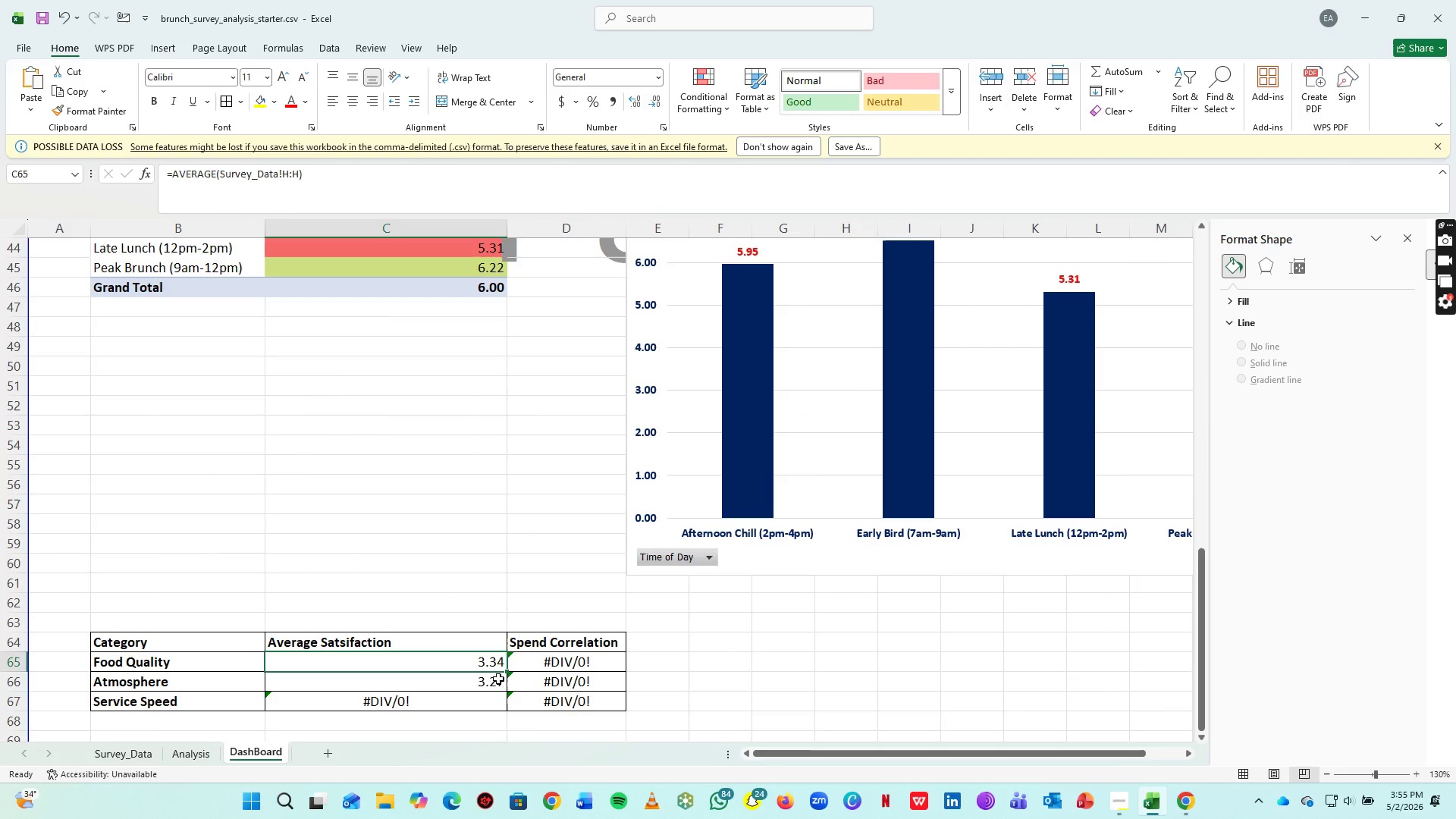 
left_click([500, 678])
 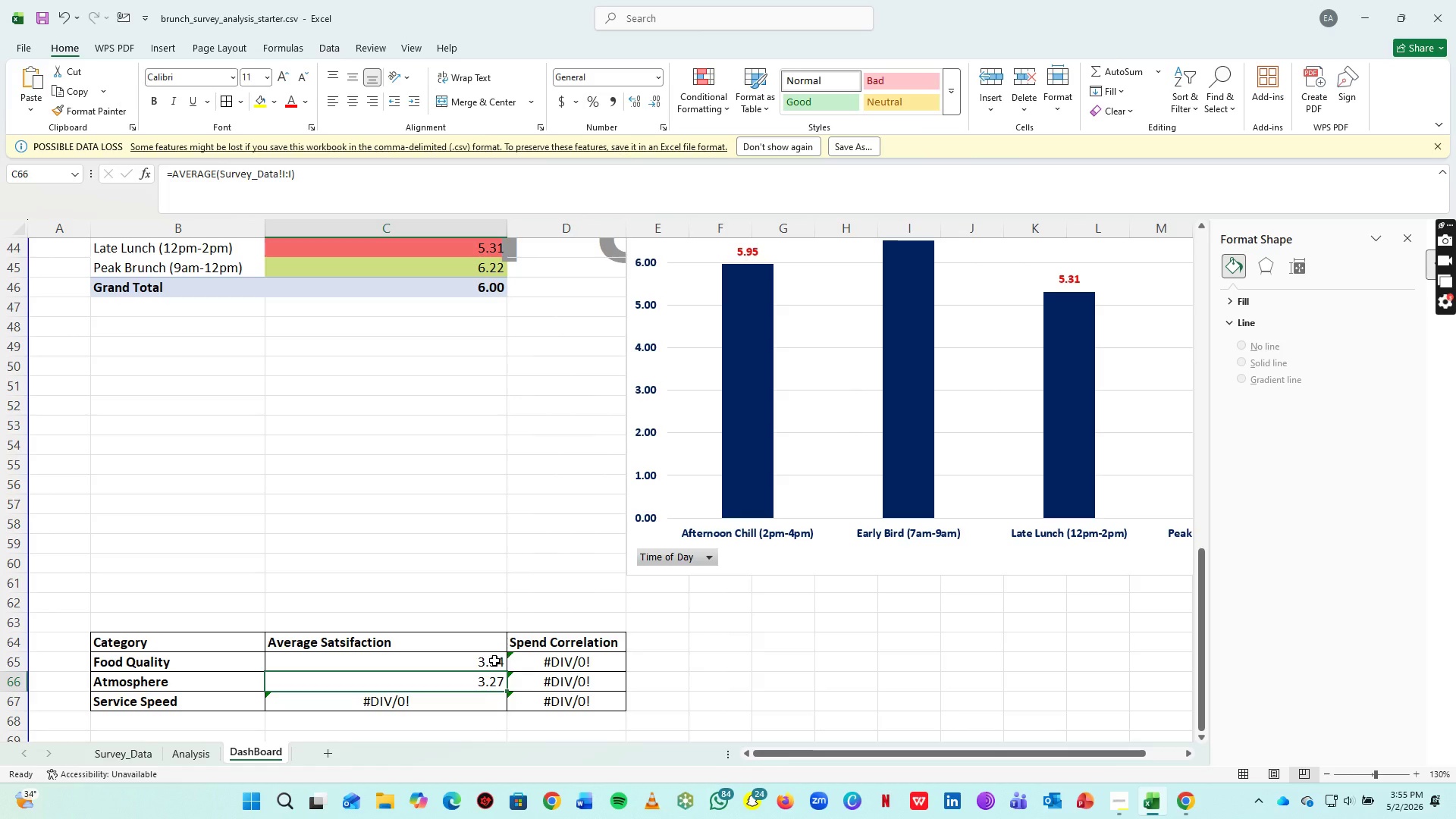 
left_click([494, 661])
 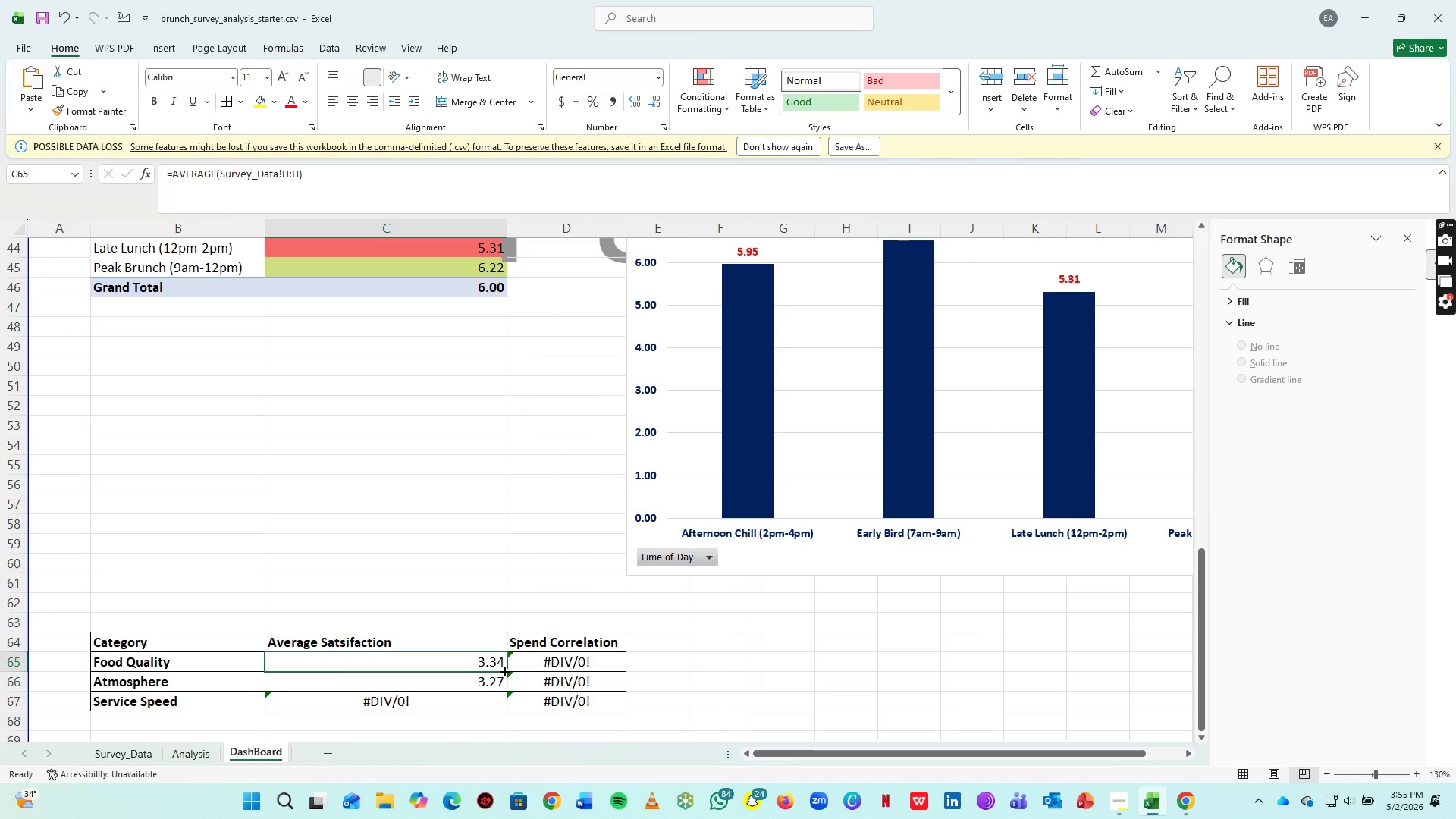 
double_click([504, 670])
 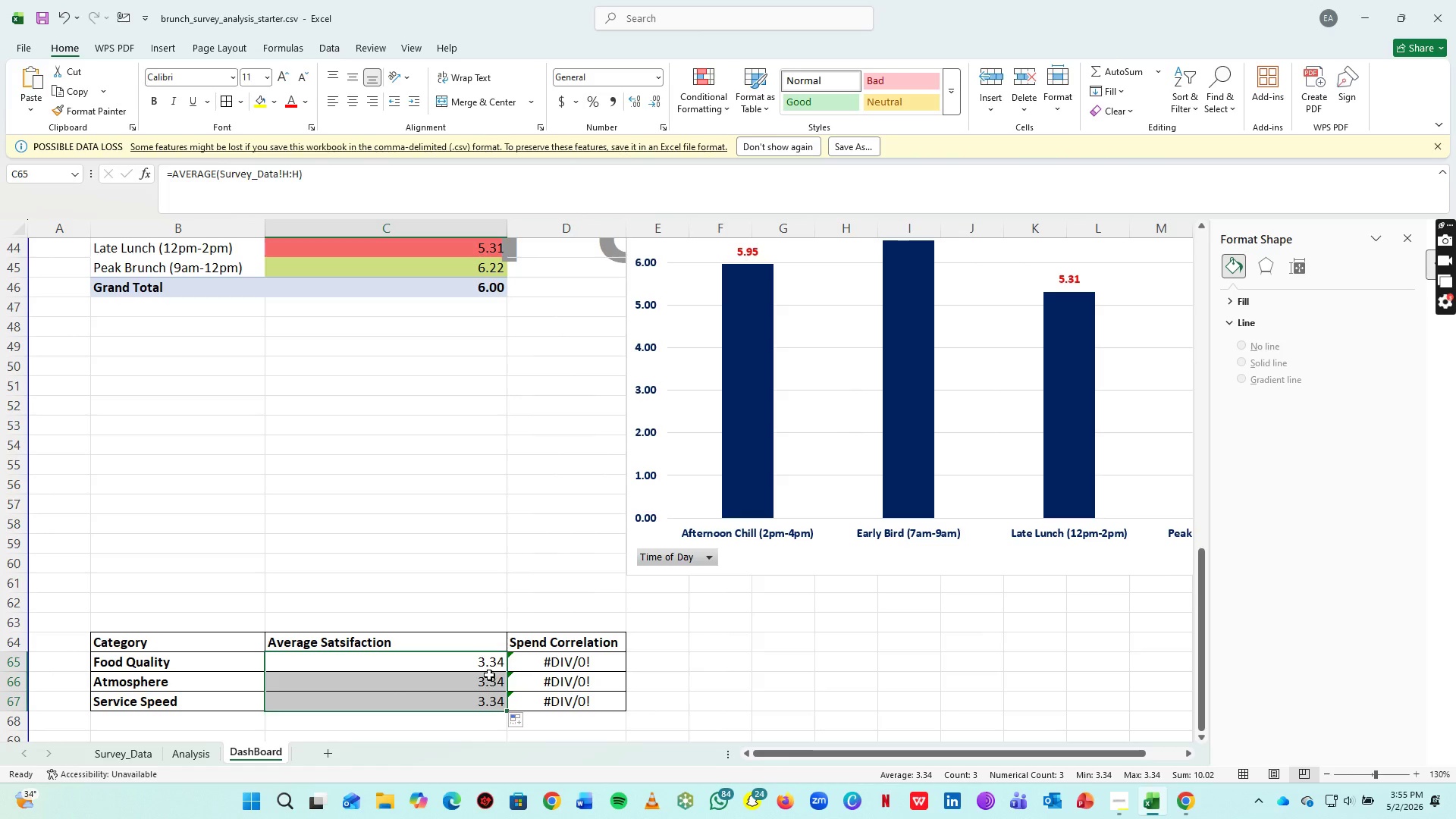 
key(Control+Z)
 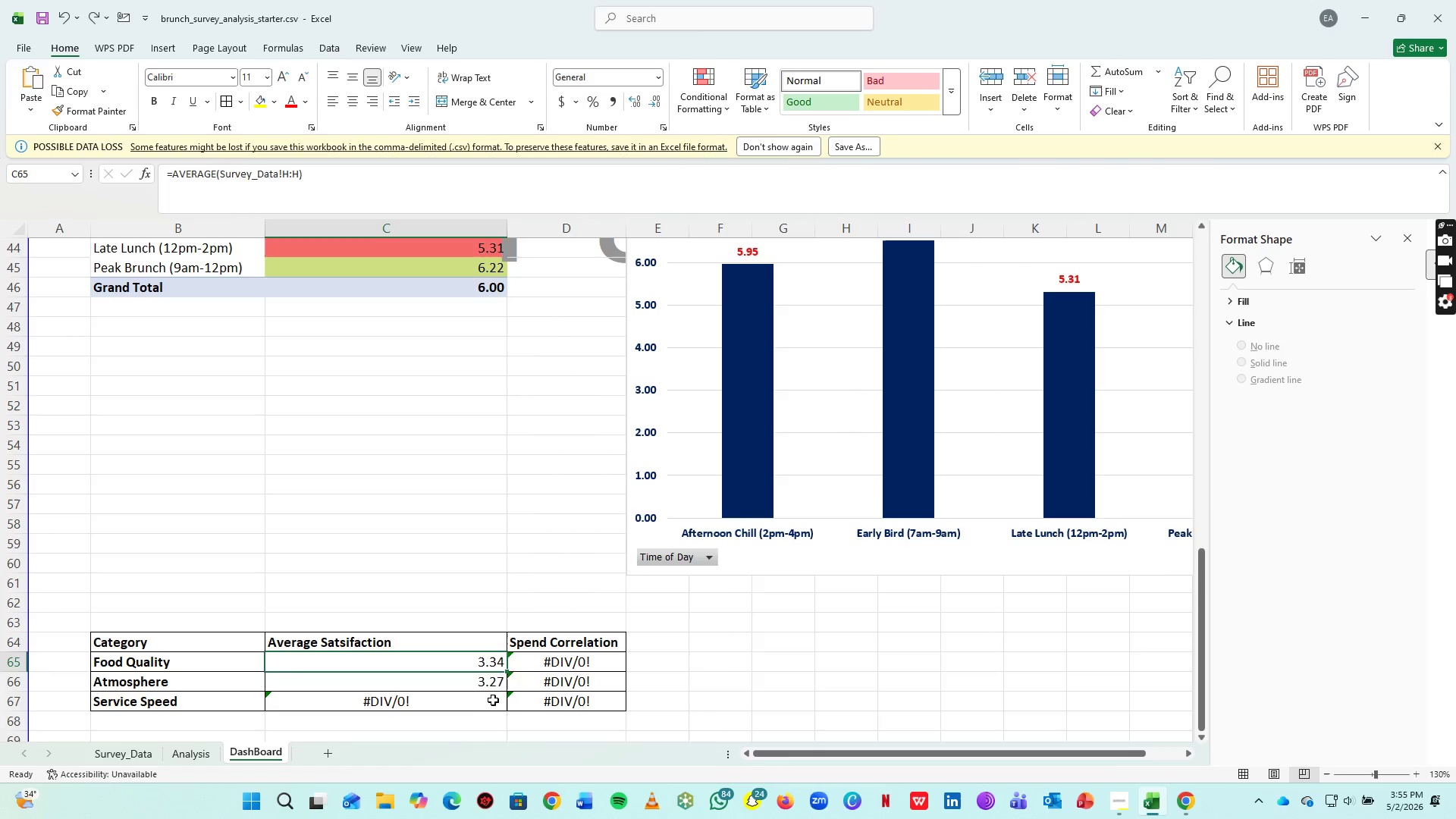 
left_click([492, 703])
 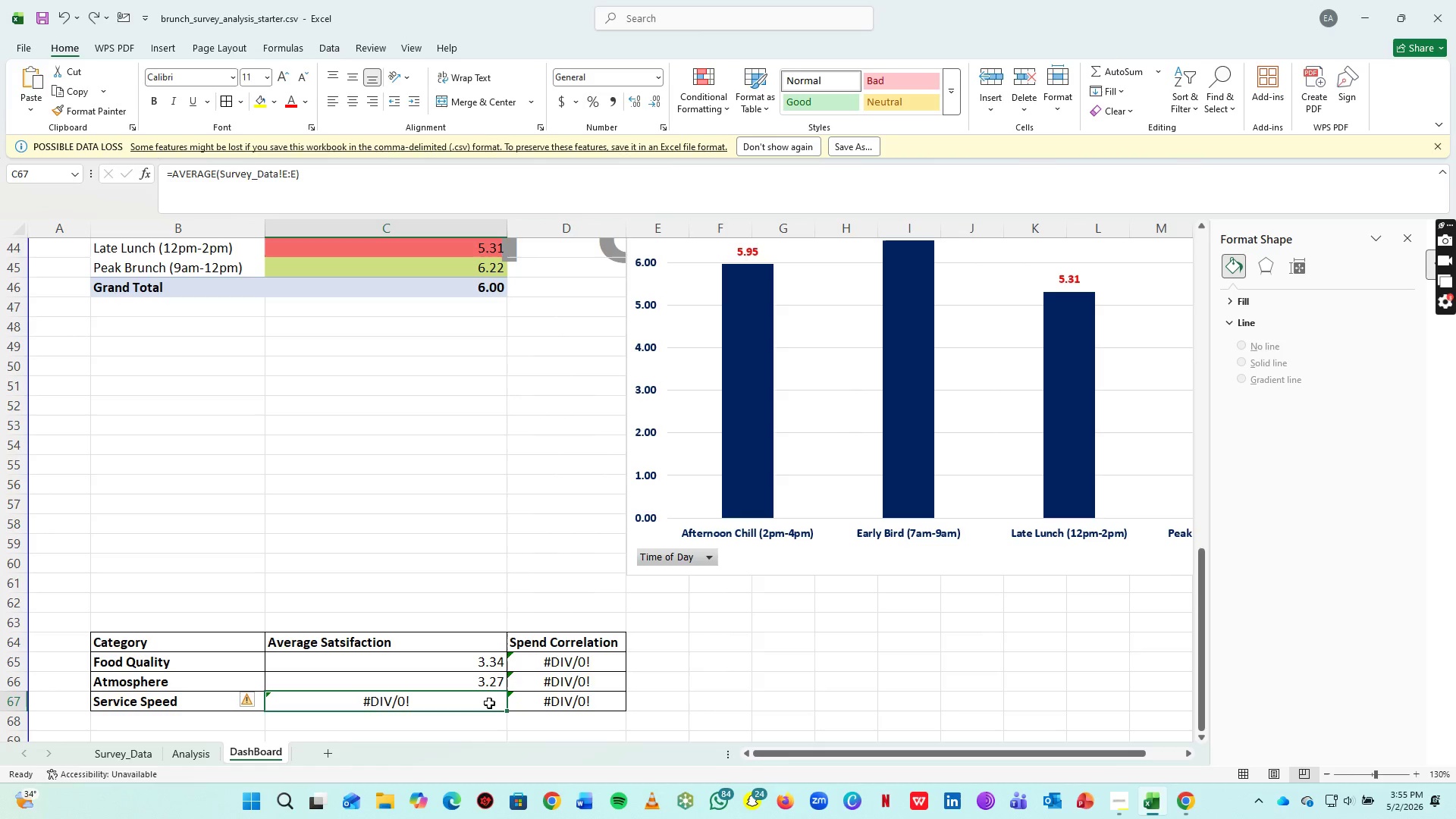 
hold_key(key=ControlLeft, duration=0.44)
 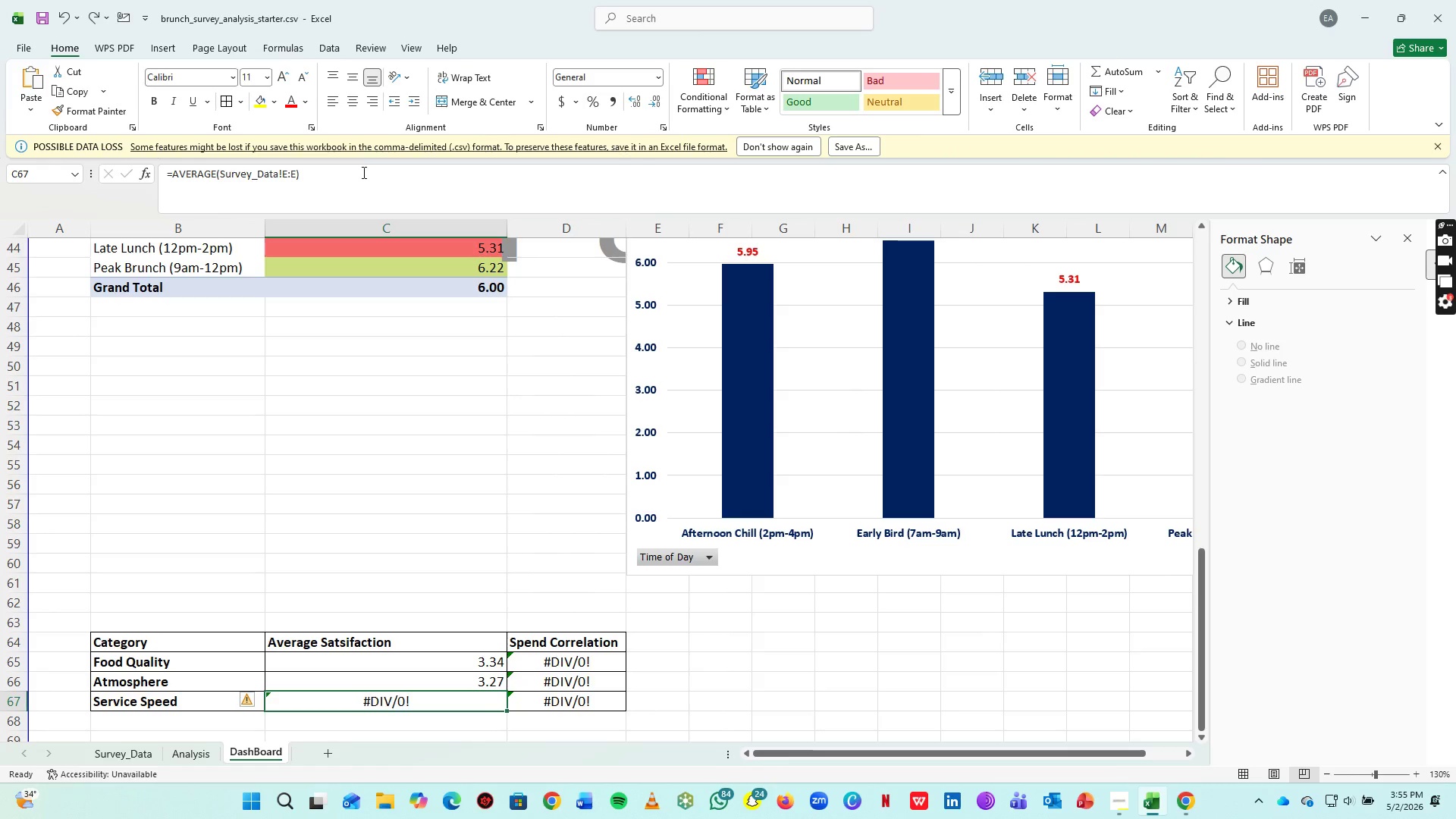 
left_click([362, 172])
 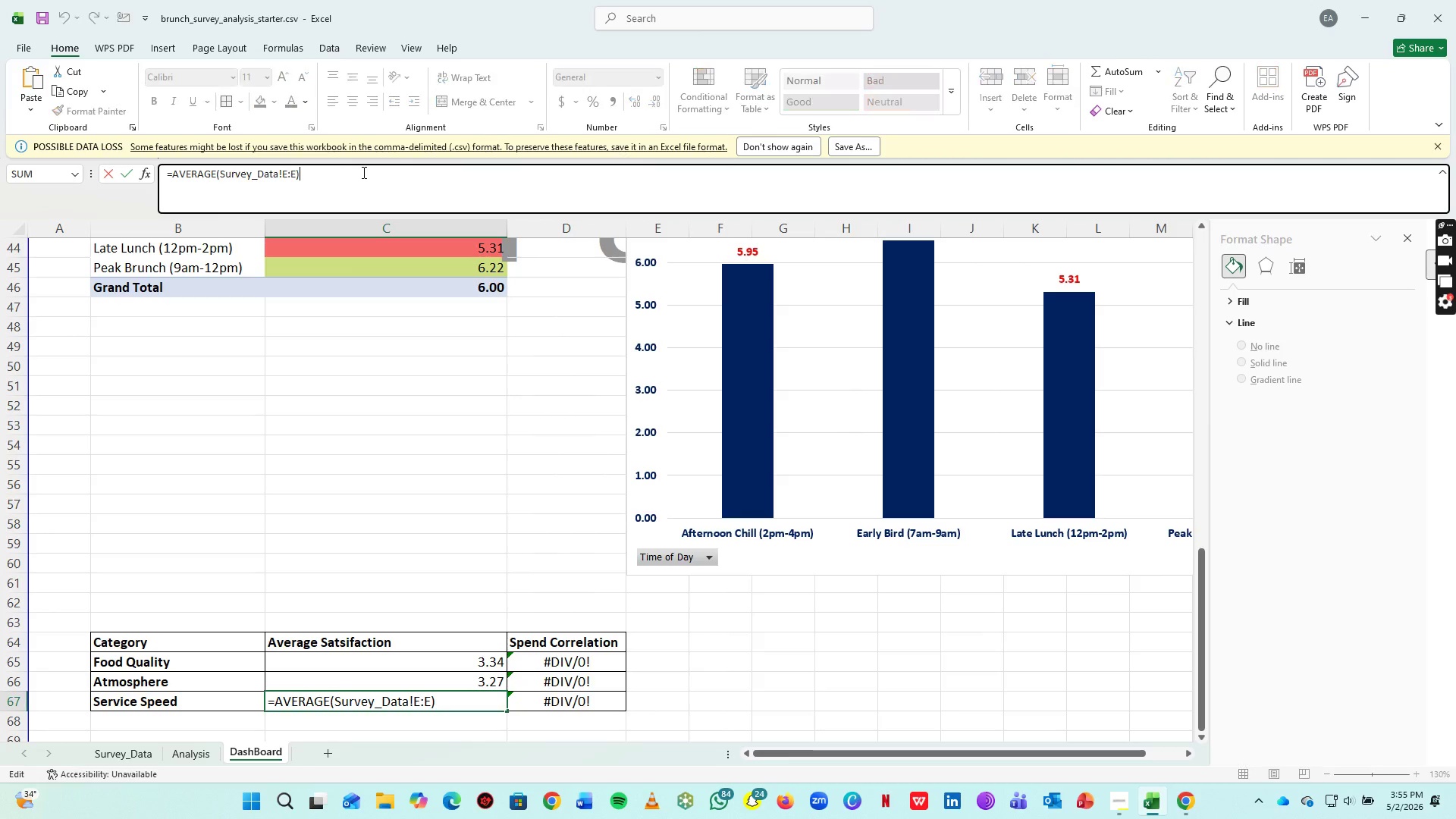 
key(Control+A)
 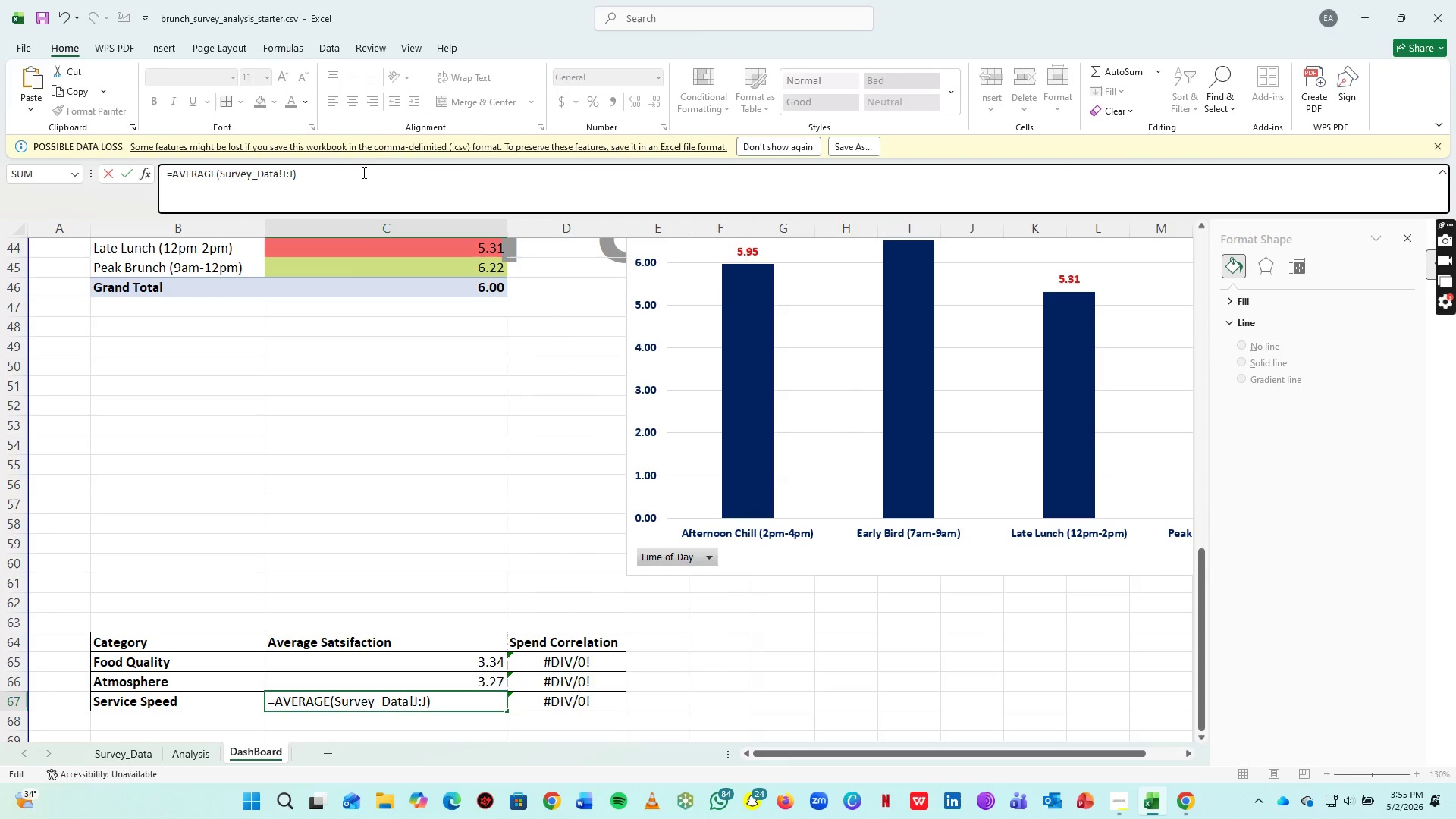 
key(Control+V)
 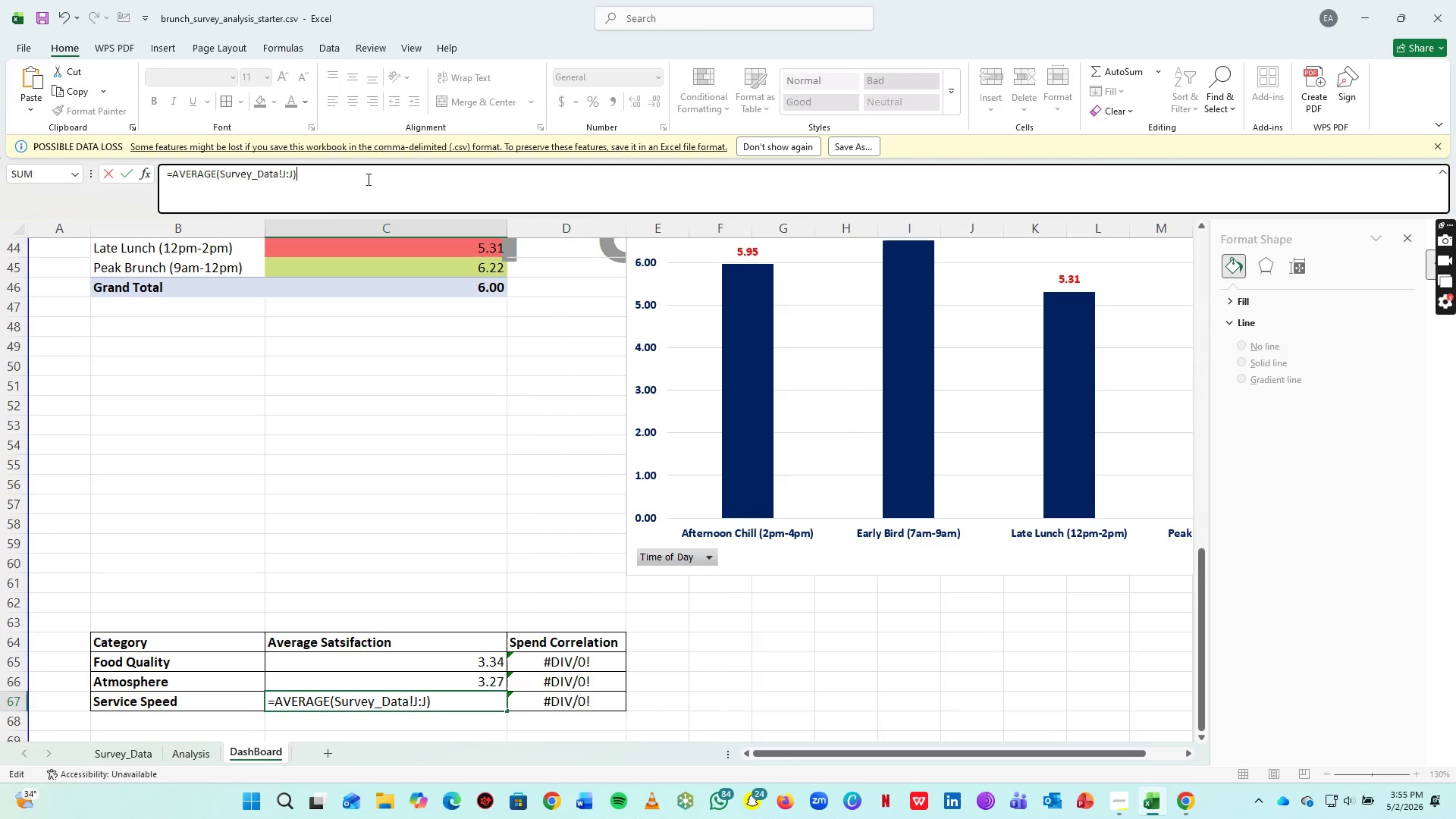 
key(Enter)
 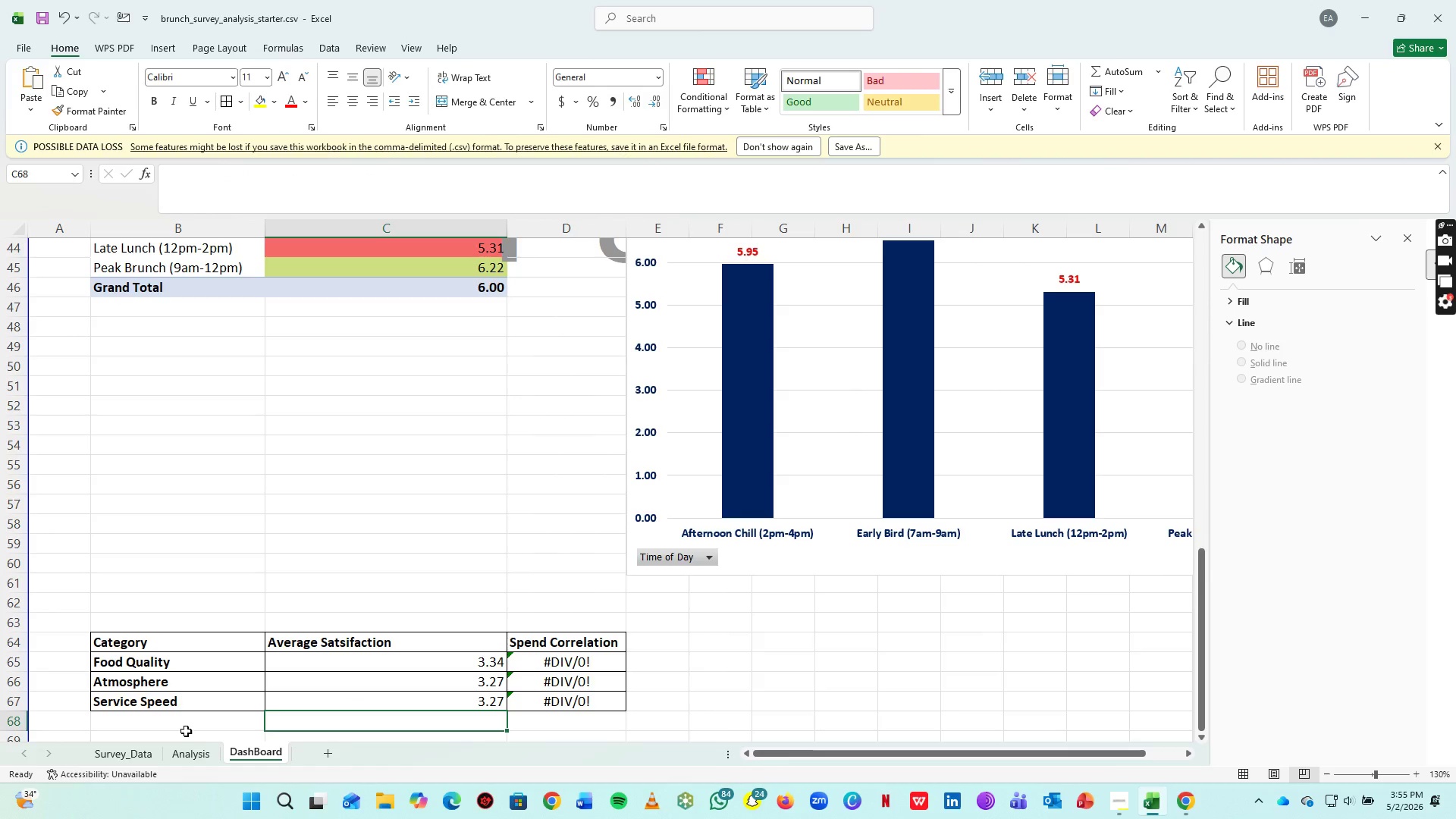 
left_click([193, 754])
 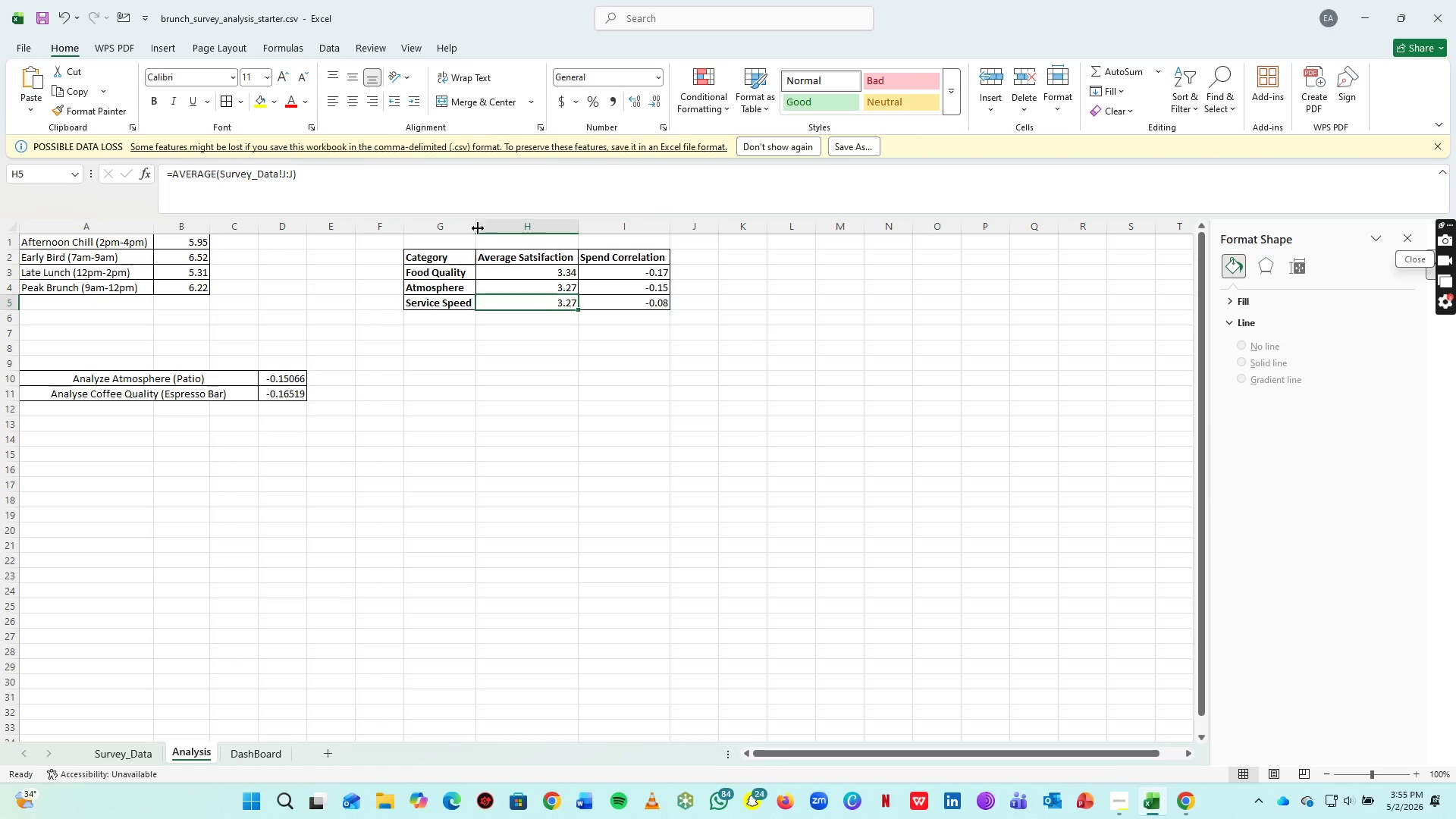 
left_click([647, 276])
 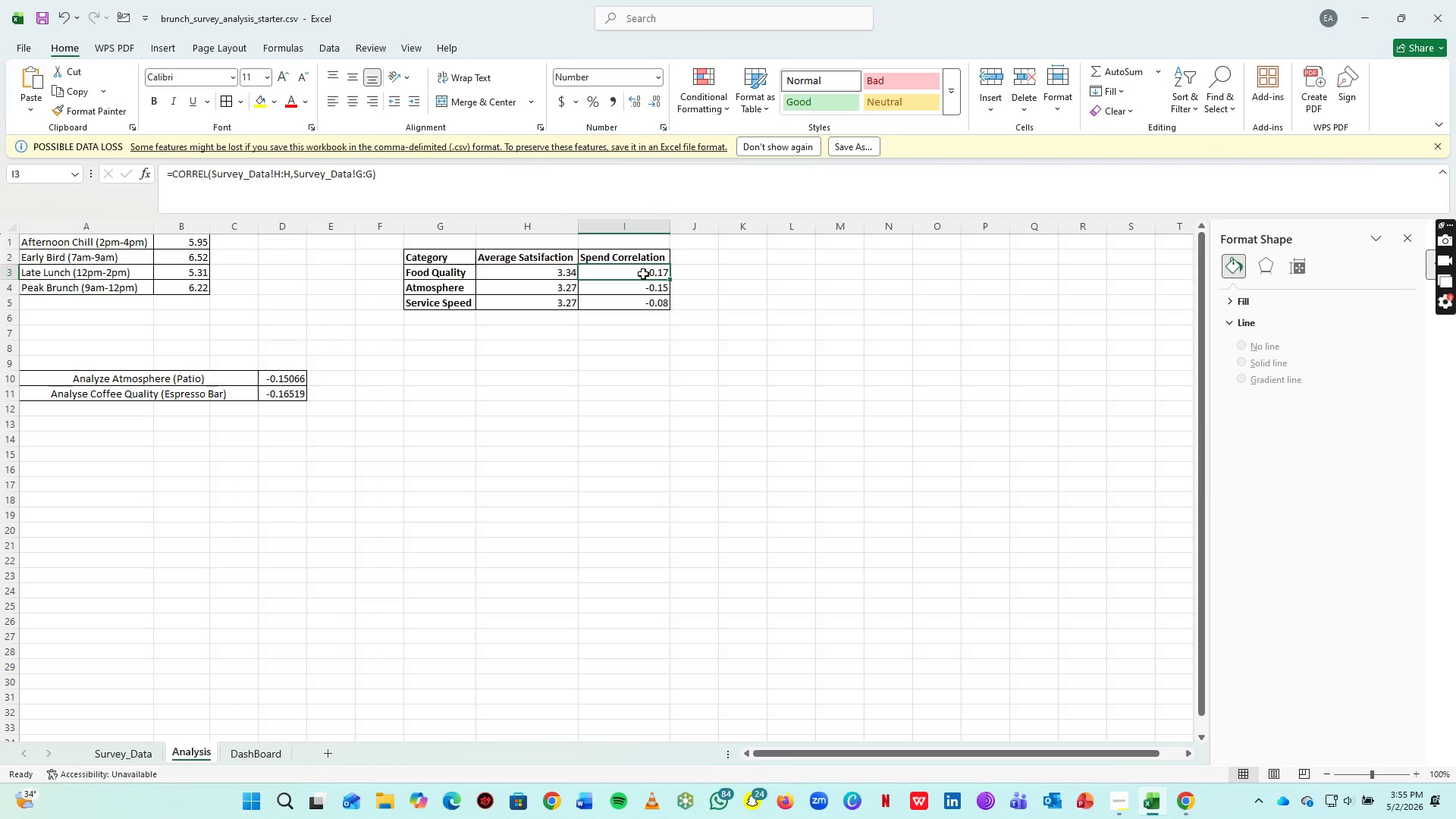 
hold_key(key=ControlLeft, duration=0.69)
 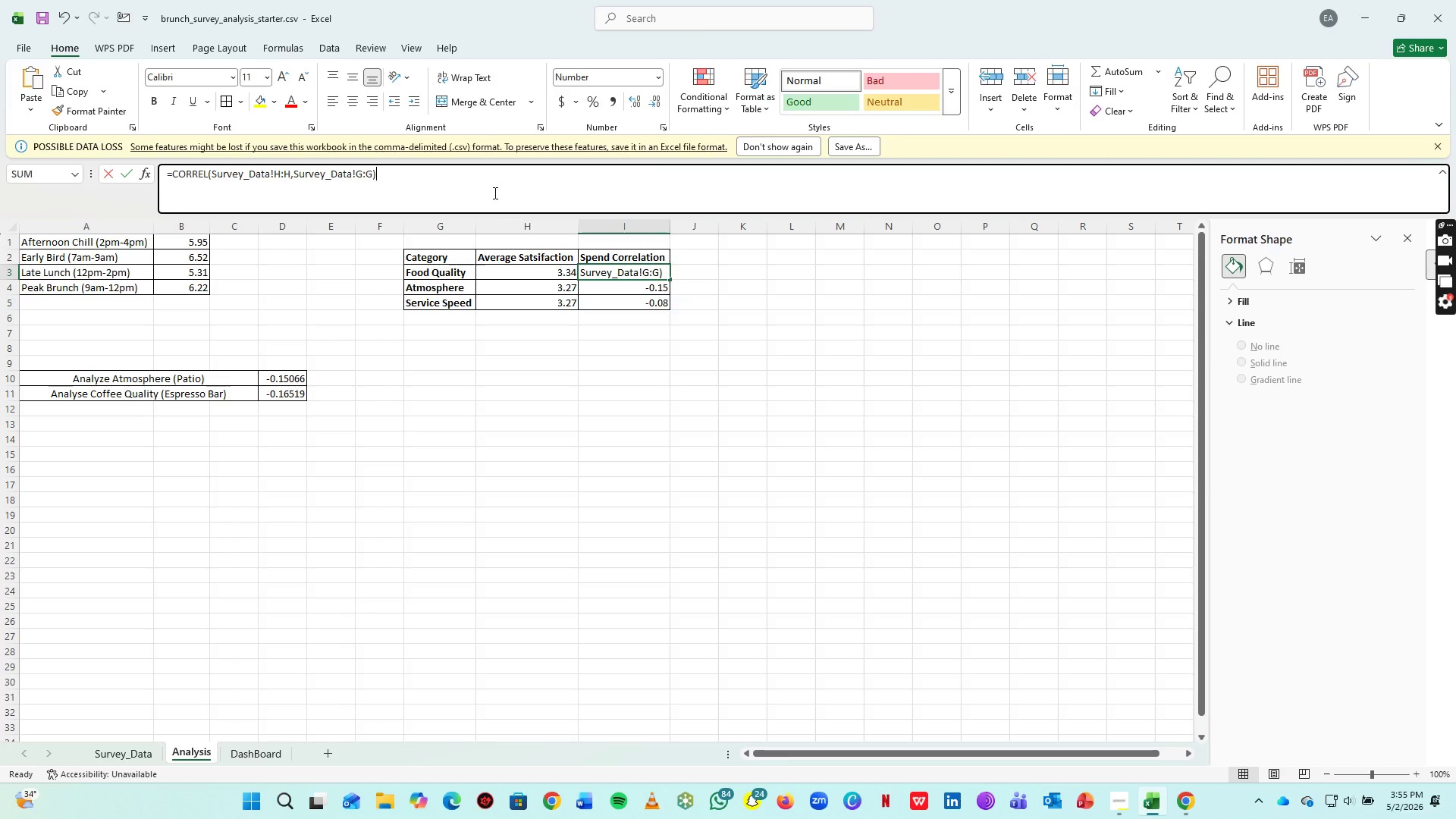 
key(Control+A)
 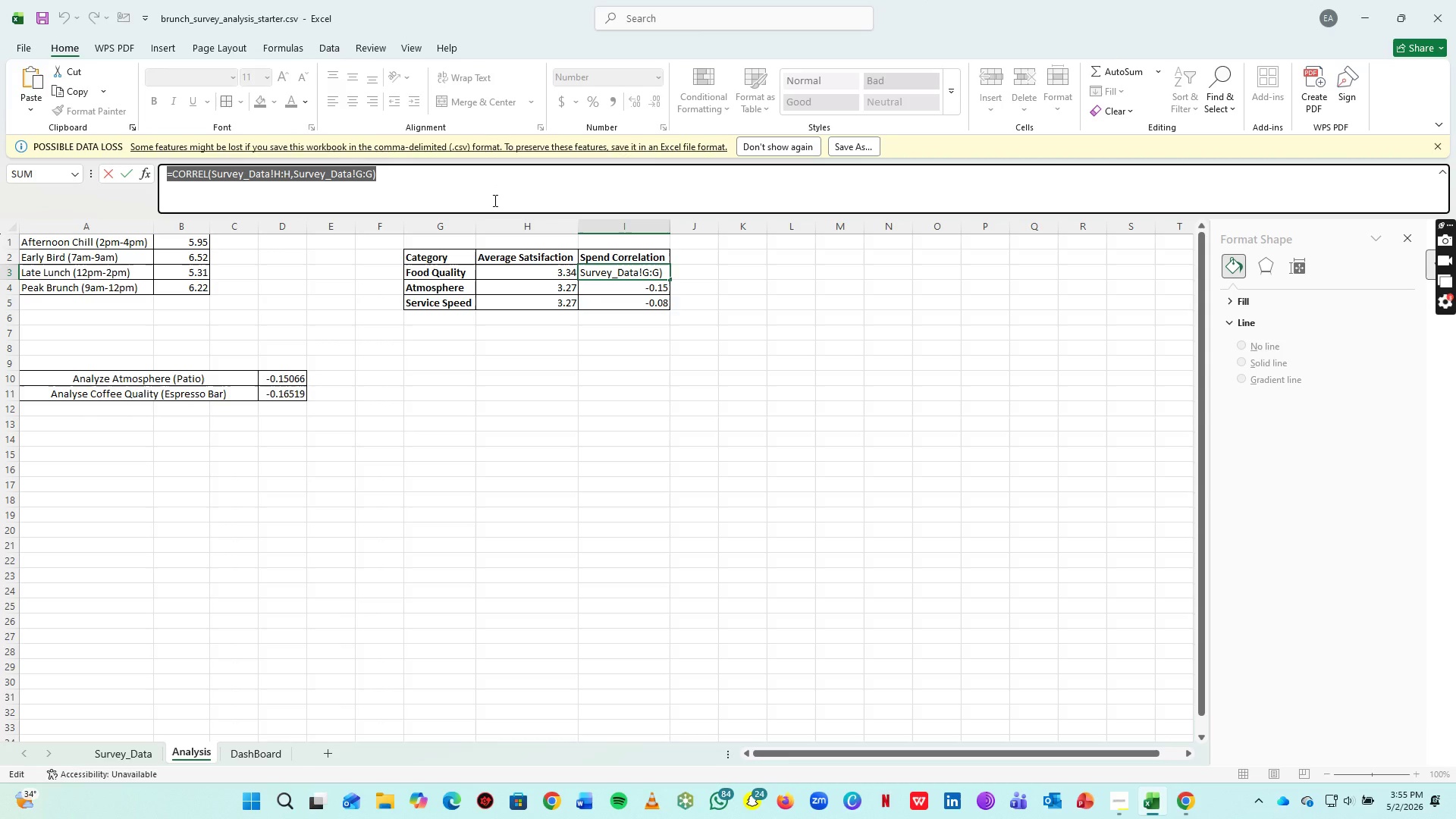 
key(Control+C)
 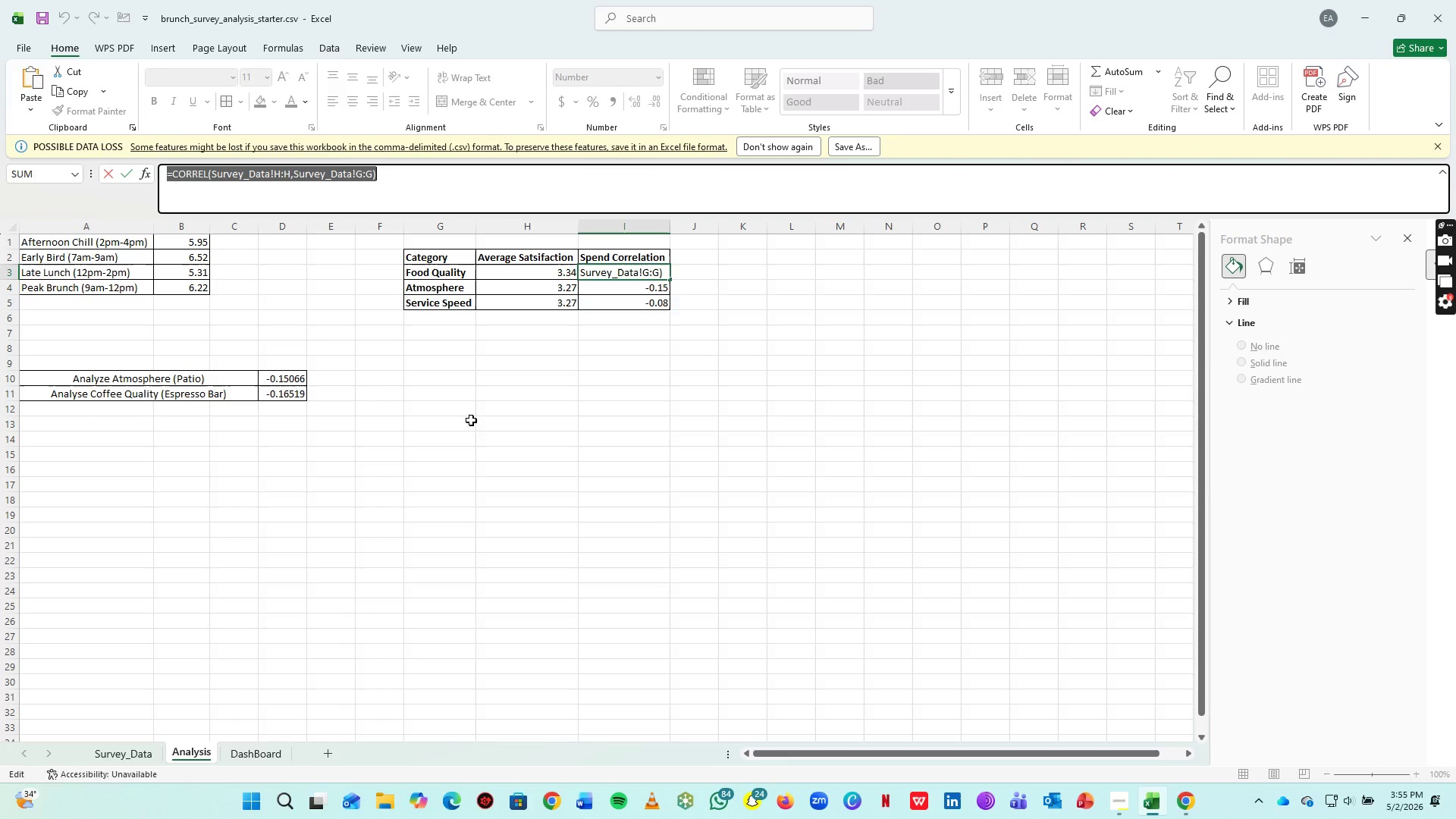 
key(Control+C)
 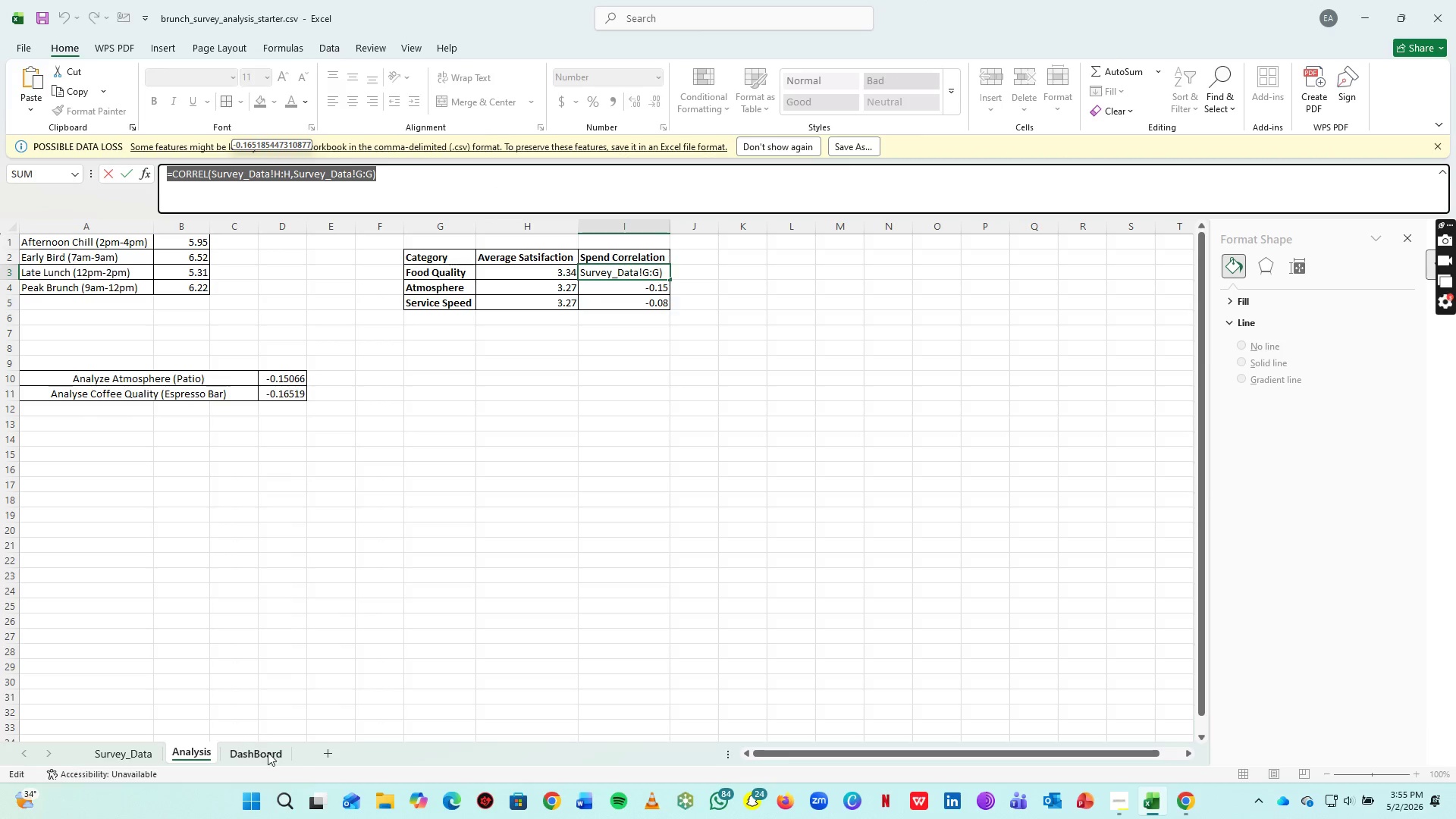 
left_click([268, 752])
 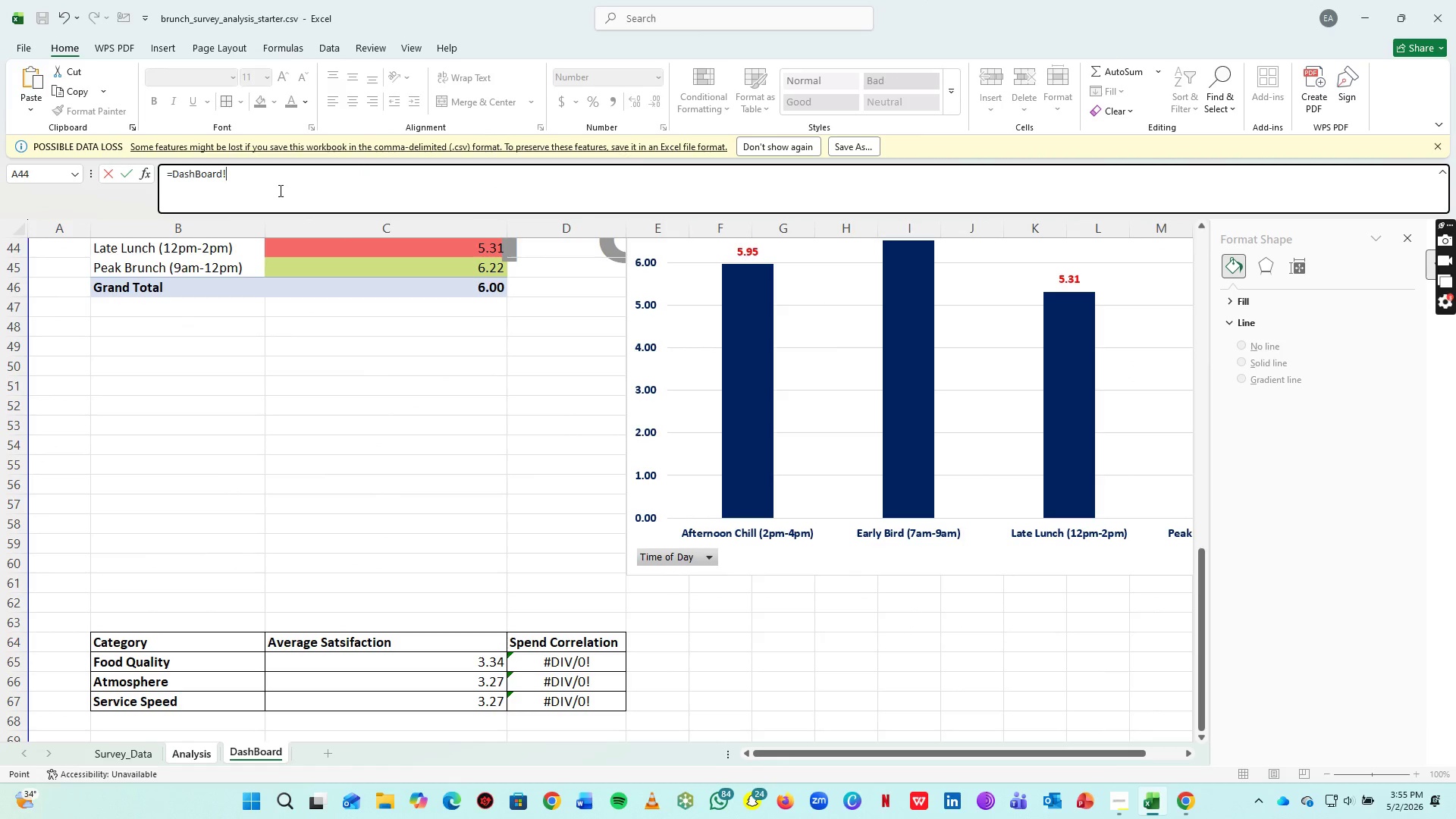 
key(Escape)
 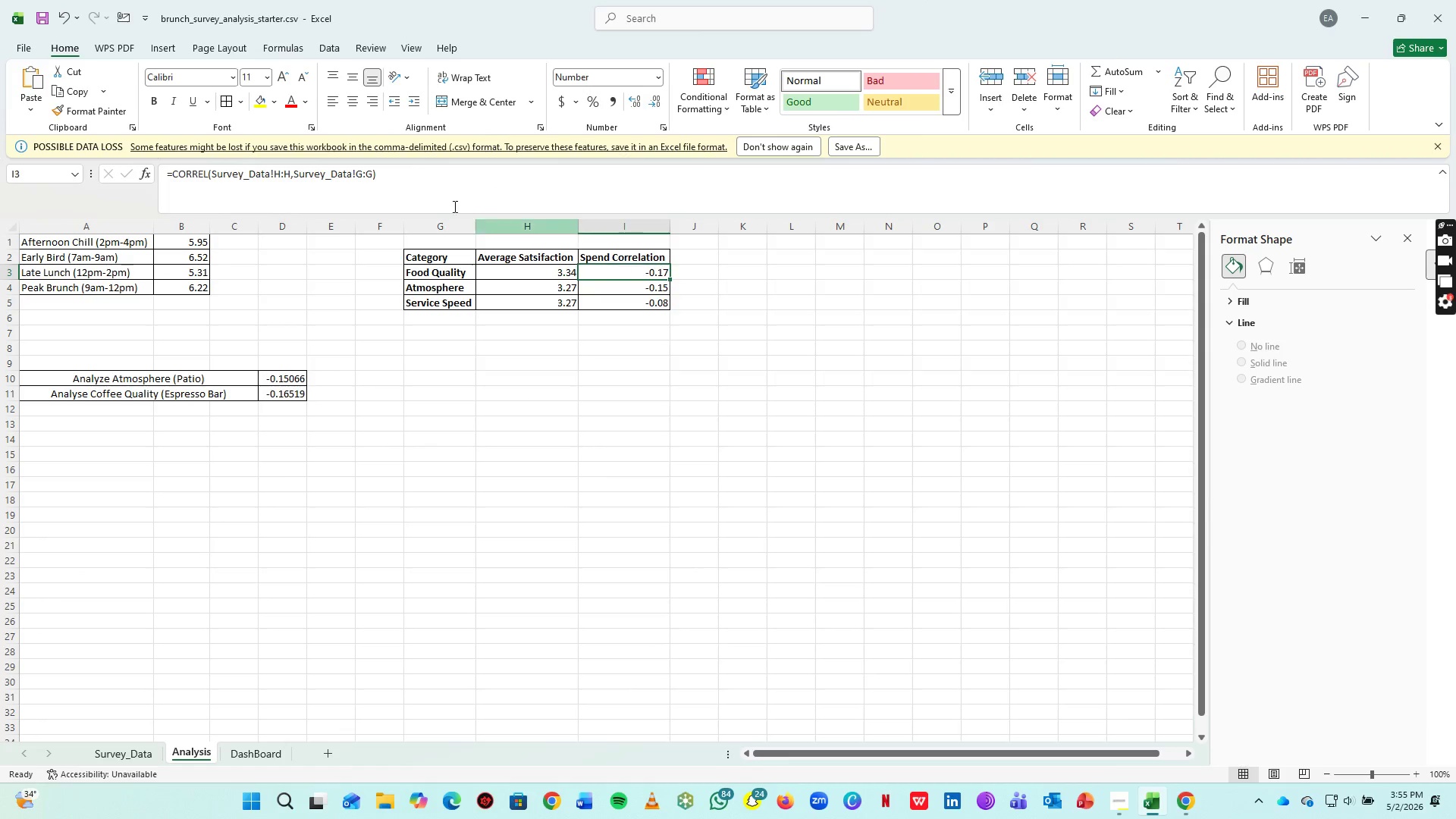 
left_click([416, 193])
 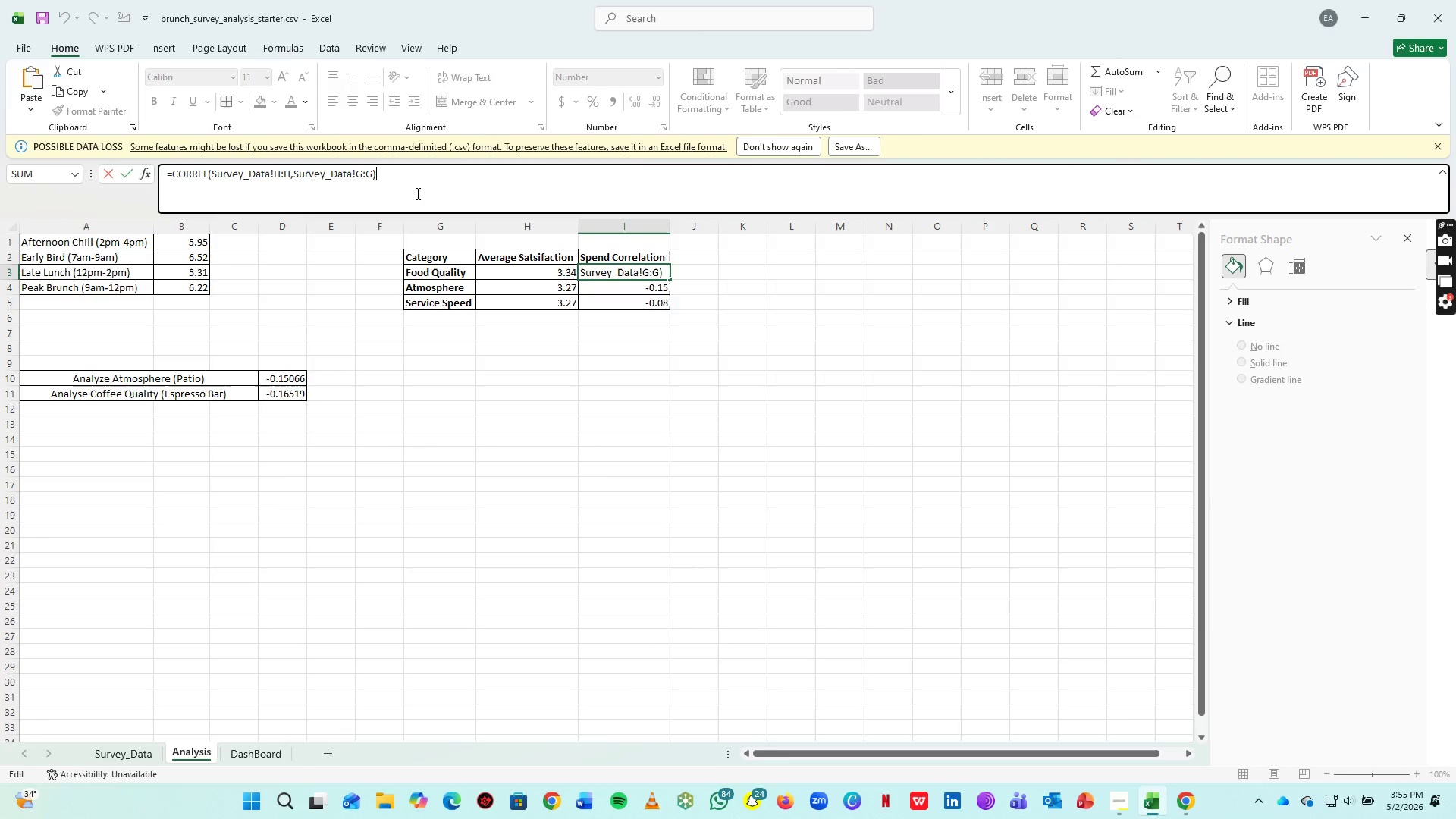 
key(Control+A)
 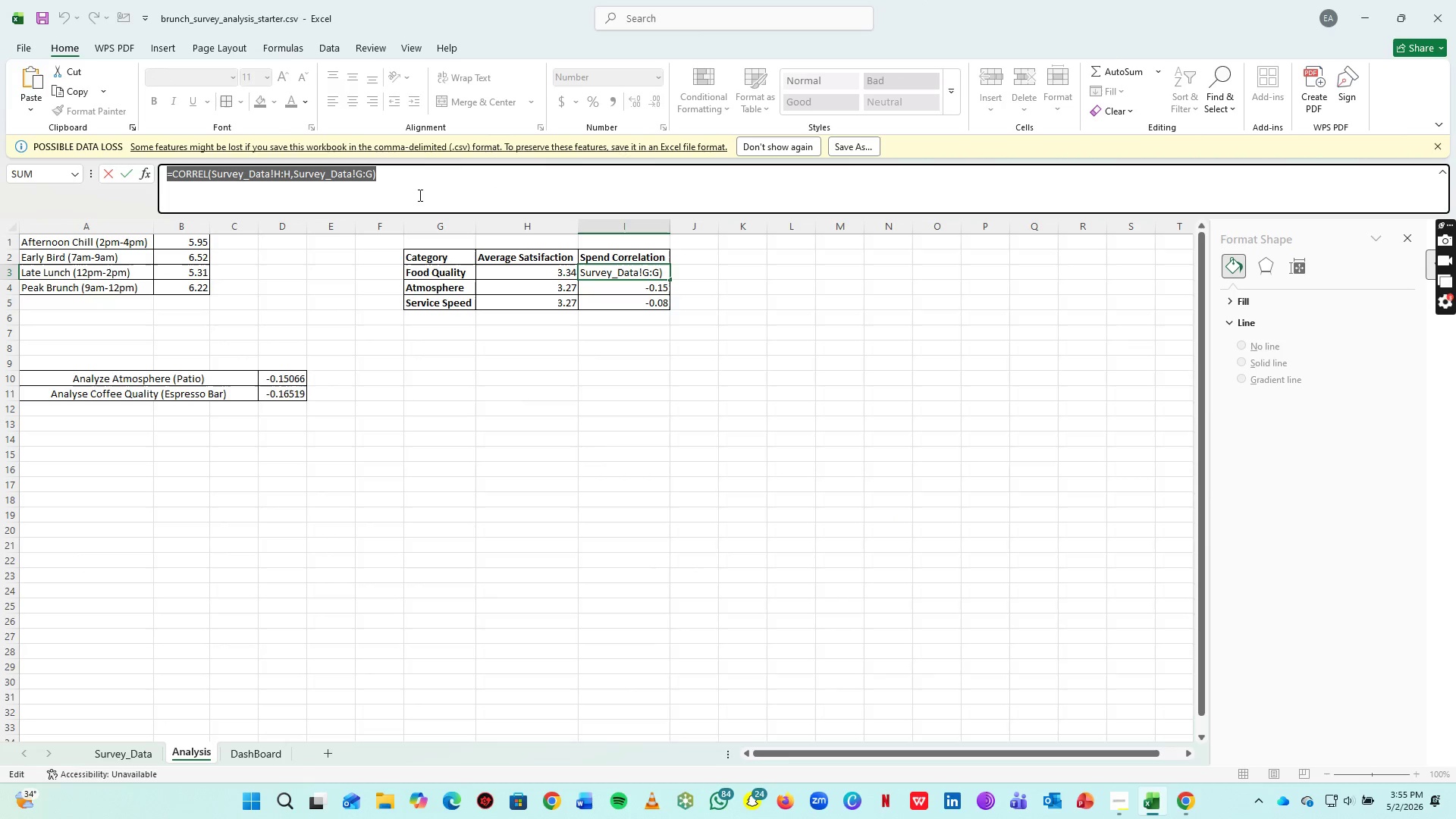 
key(Control+C)
 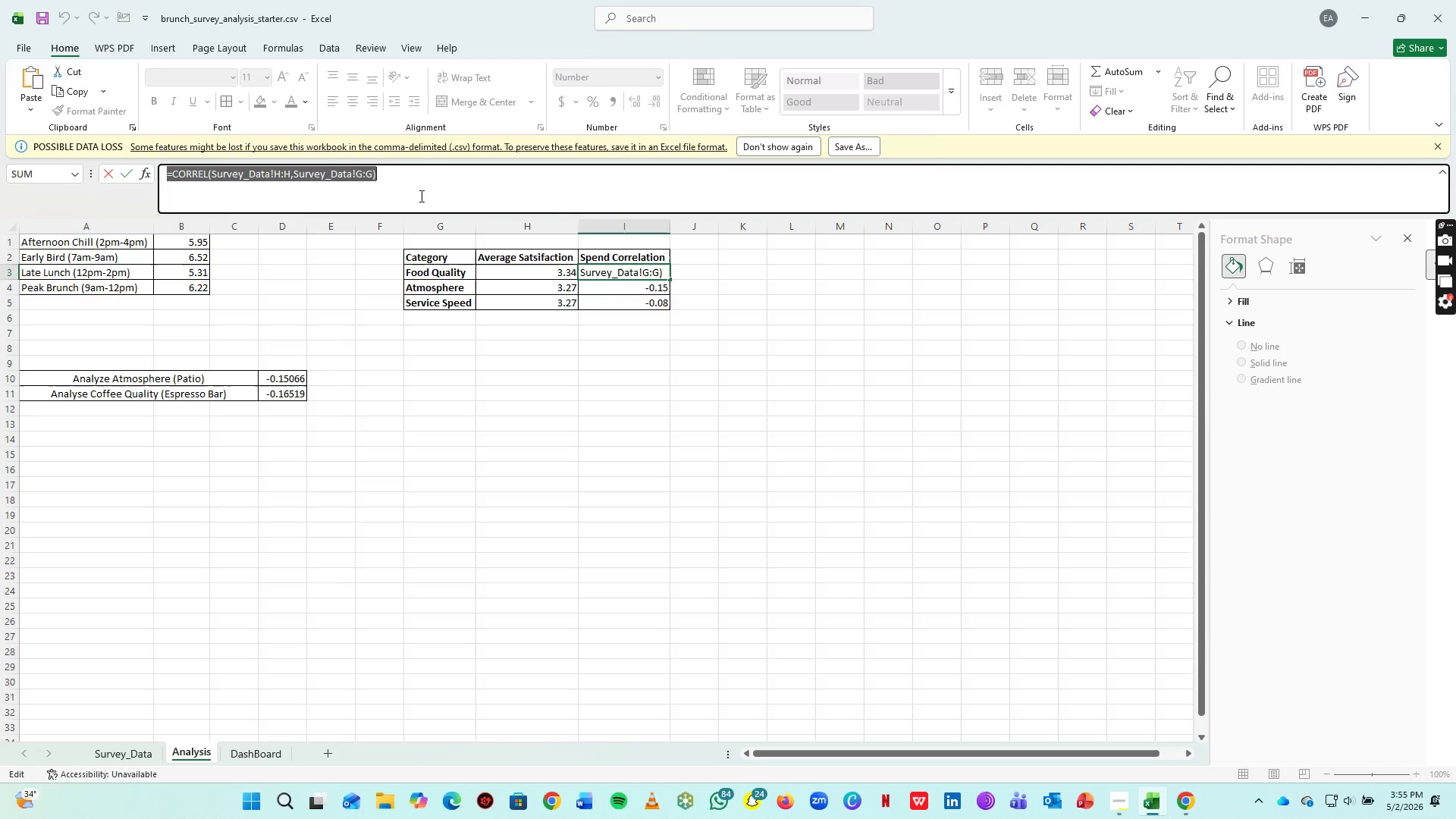 
key(Control+C)
 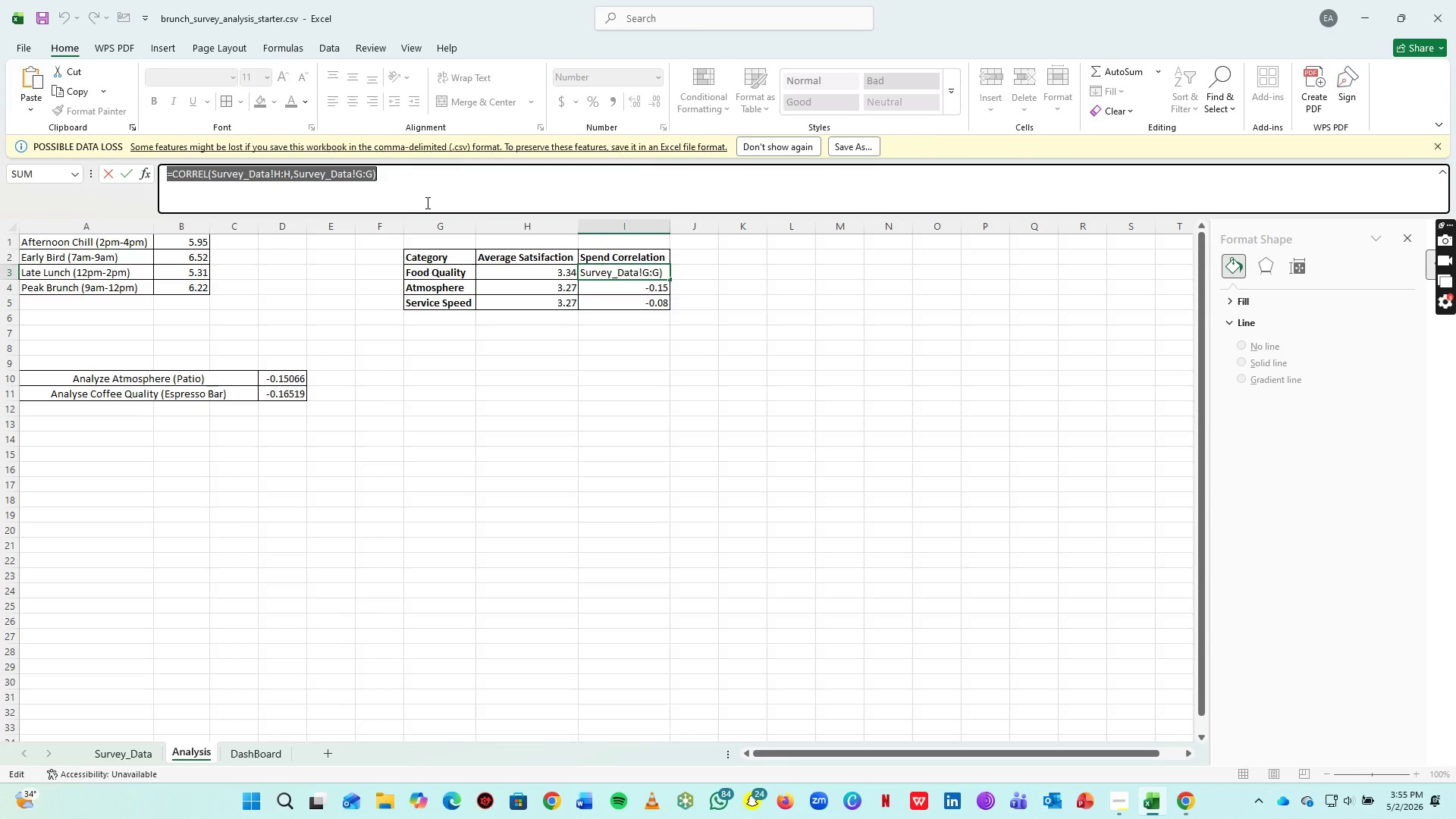 
key(Enter)
 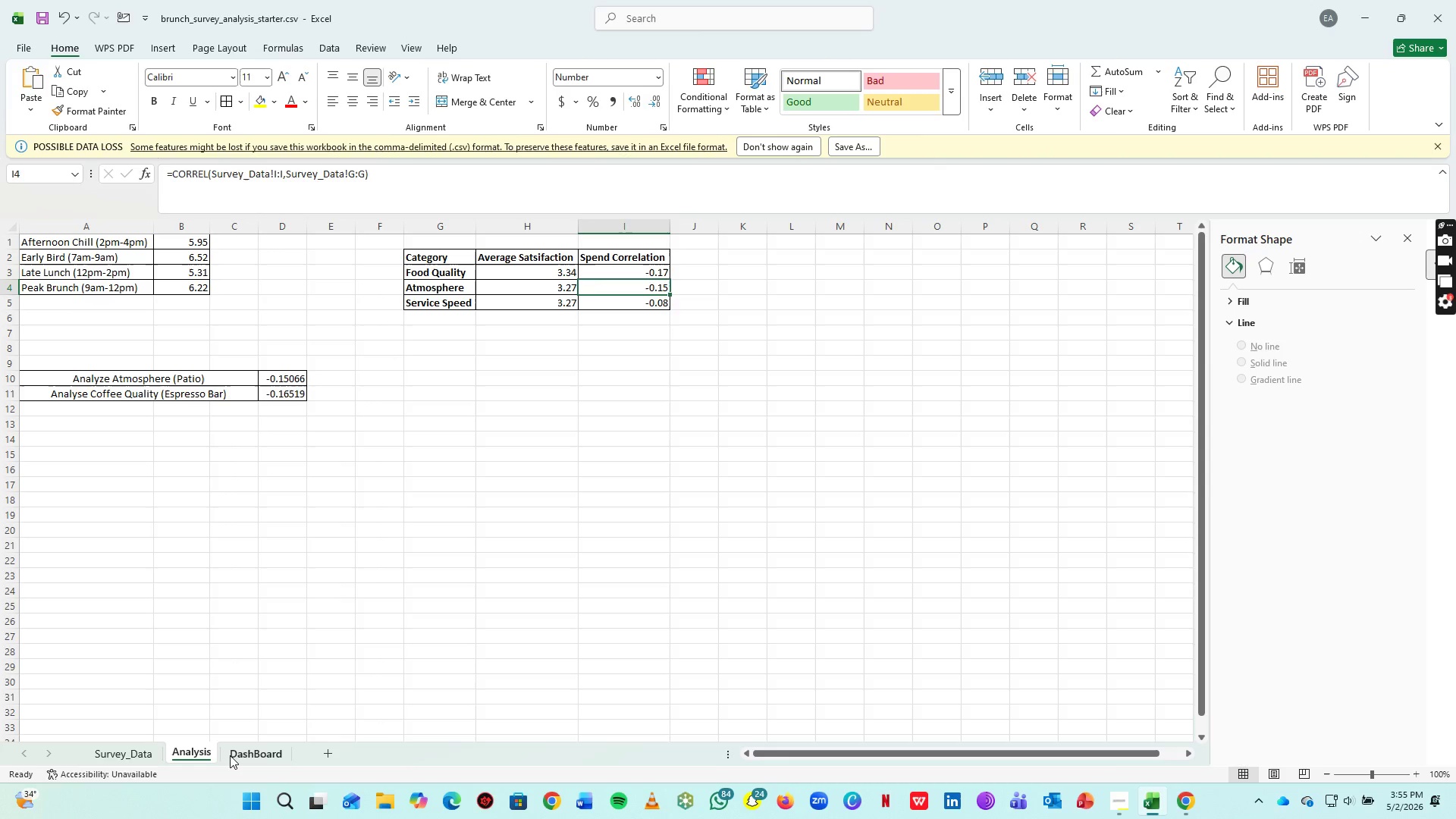 
left_click([230, 755])
 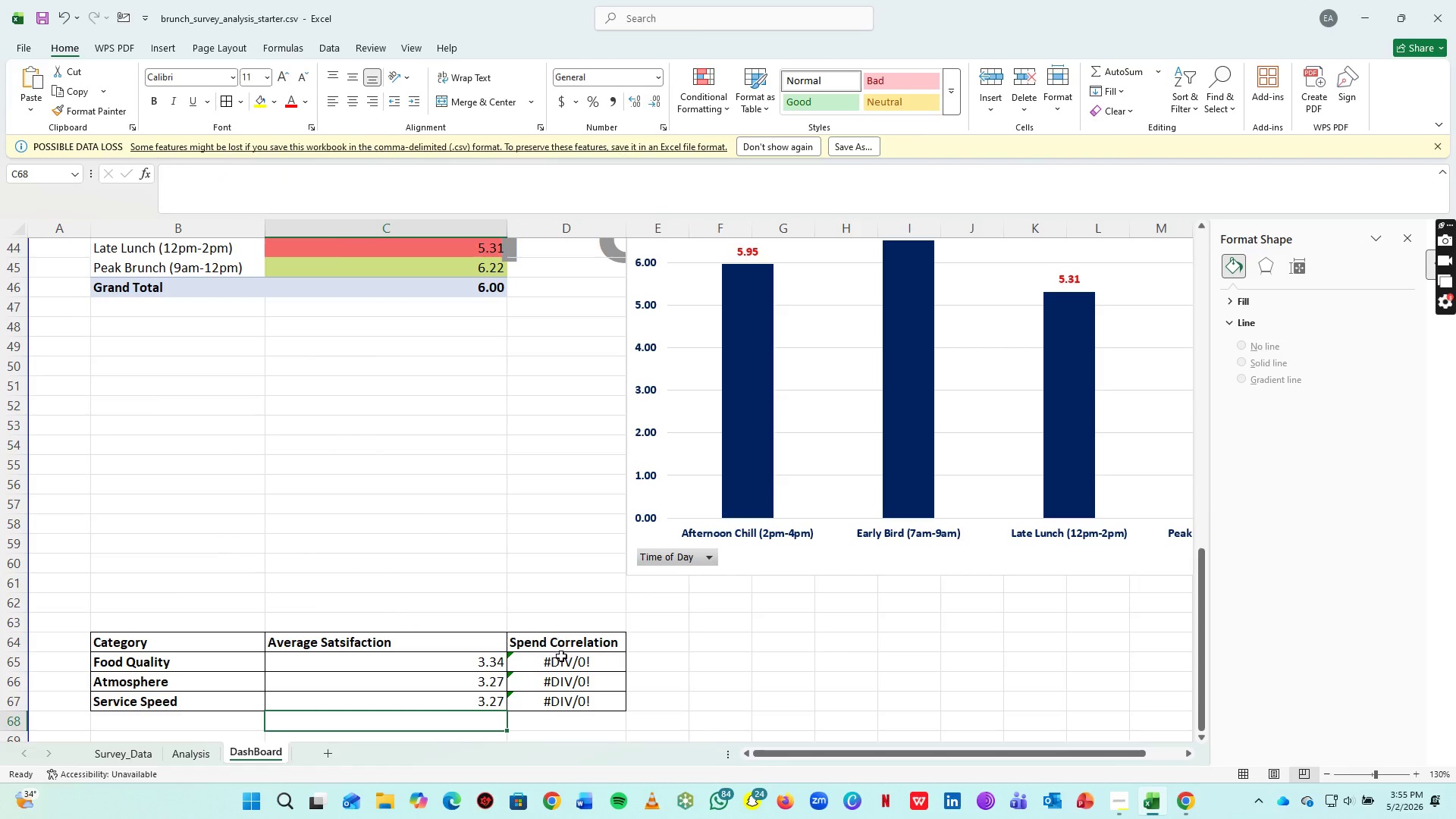 
left_click([565, 667])
 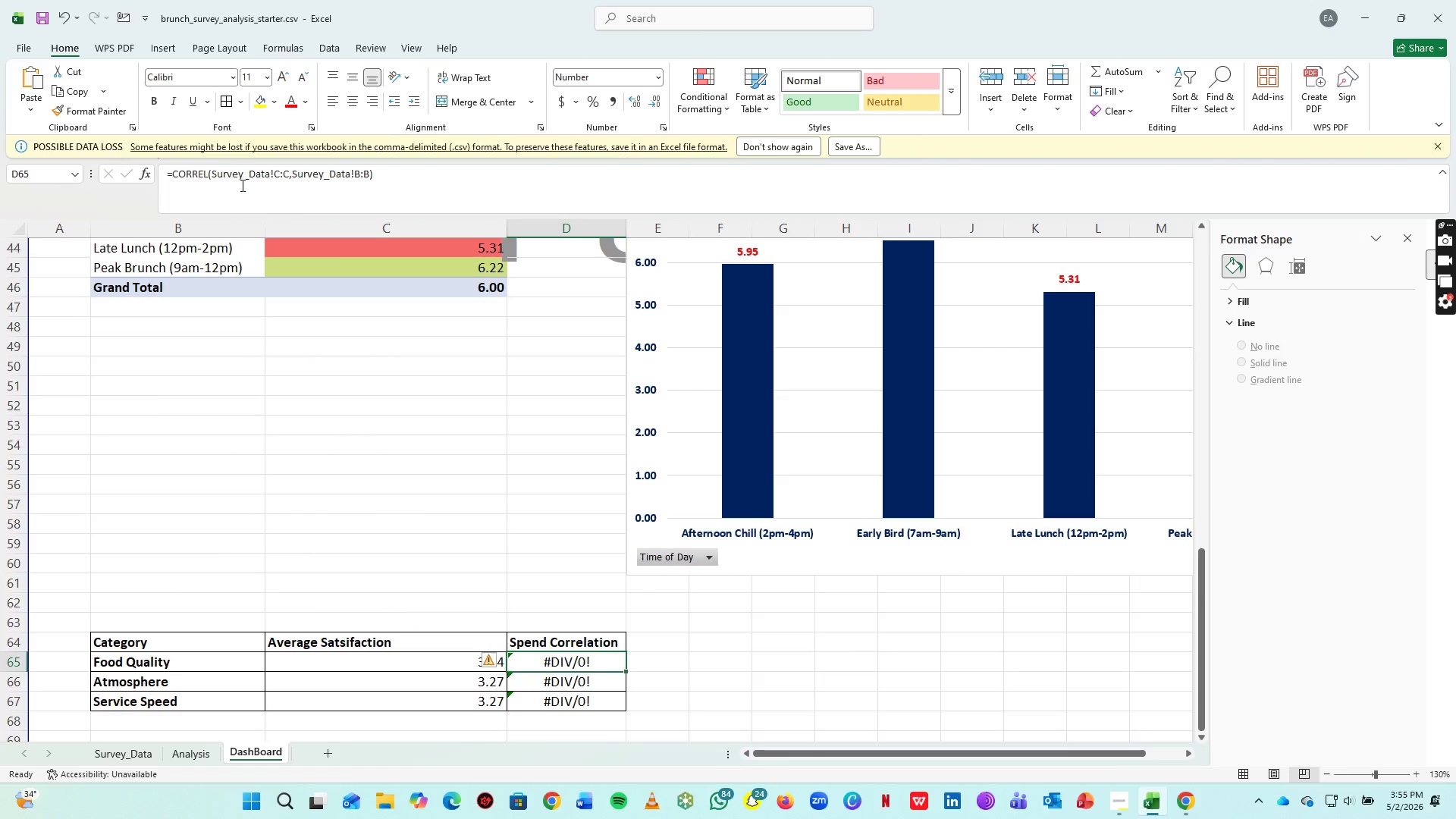 
left_click([241, 184])
 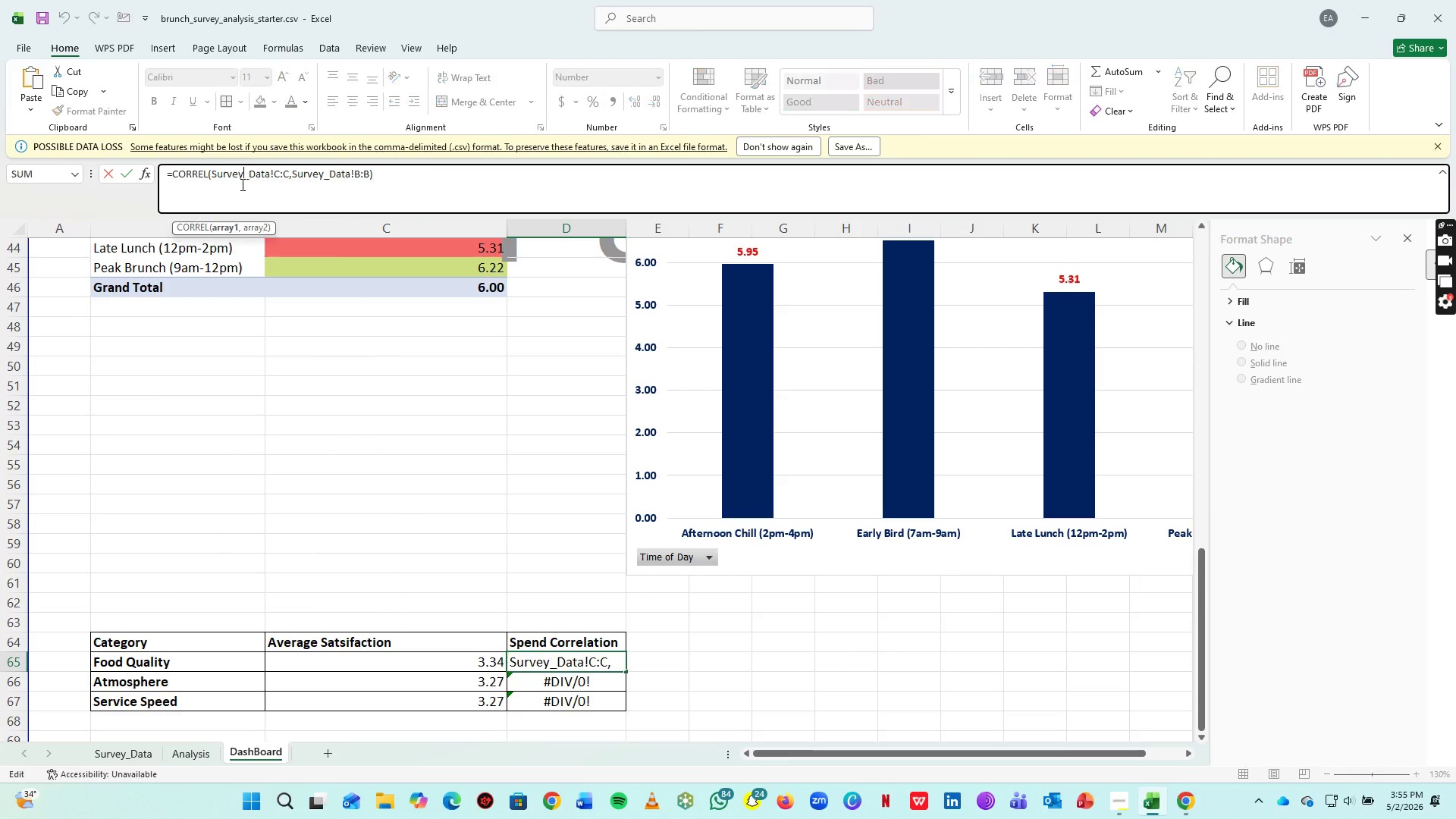 
key(Control+A)
 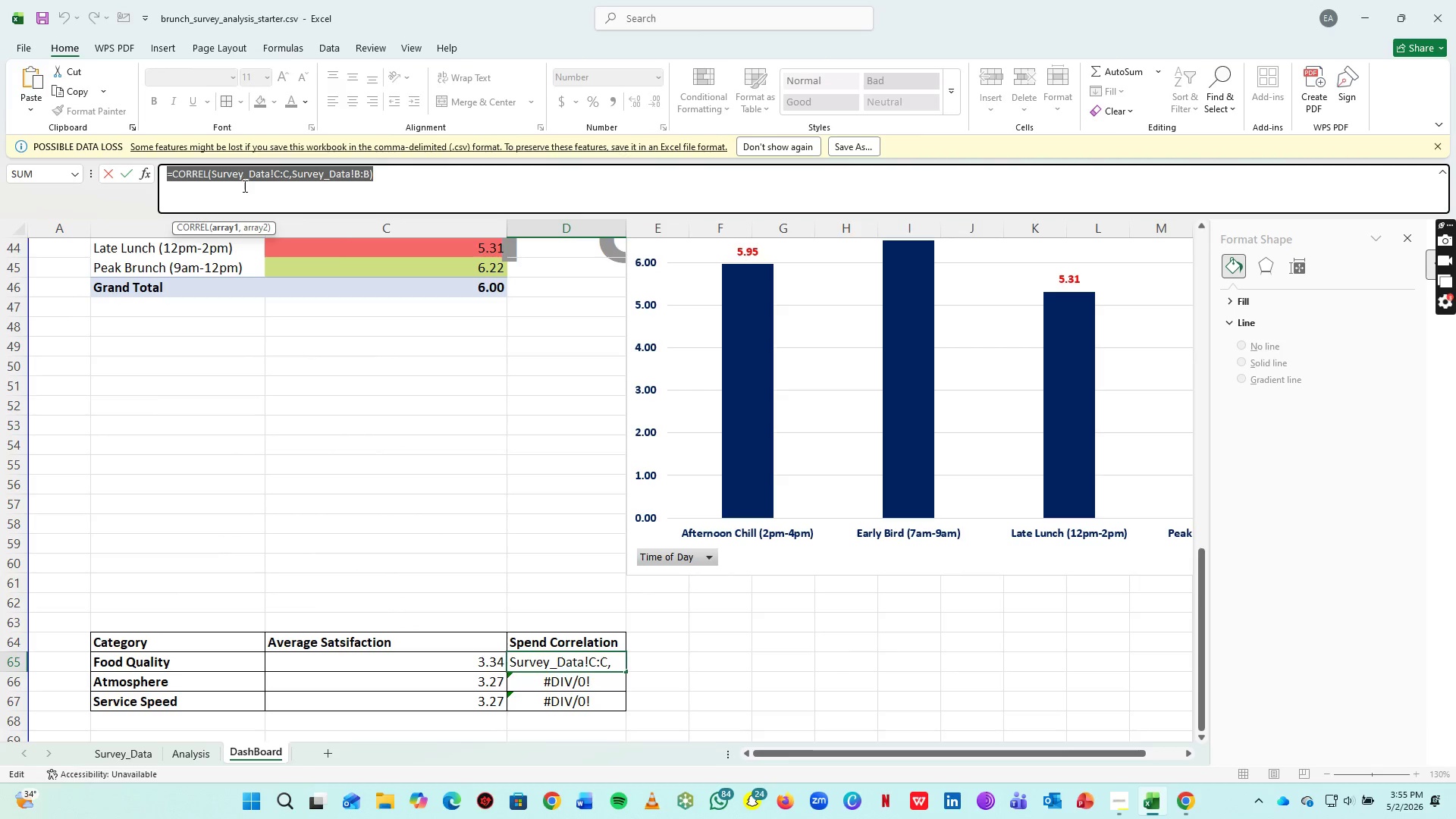 
key(Control+V)
 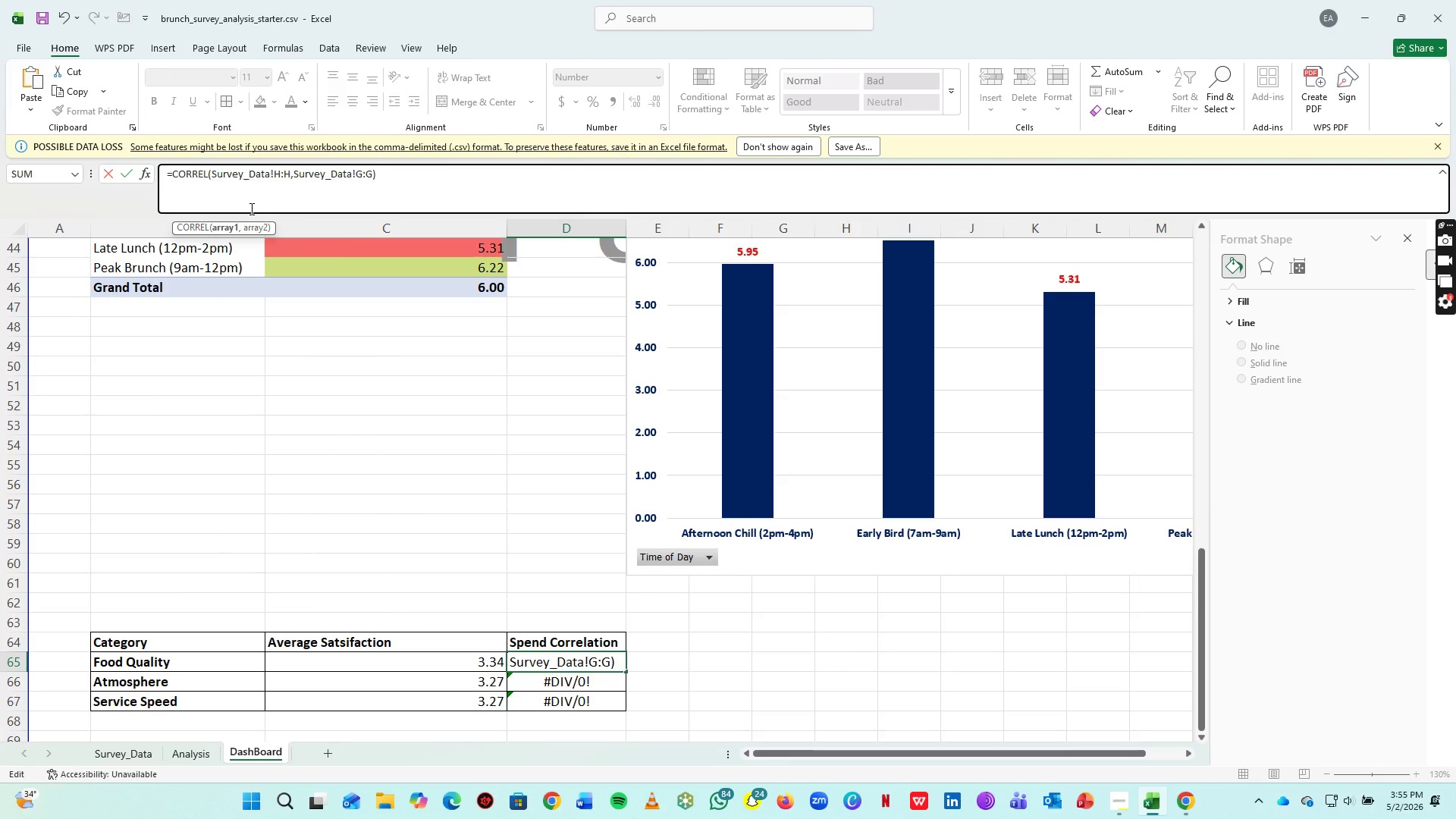 
key(Enter)
 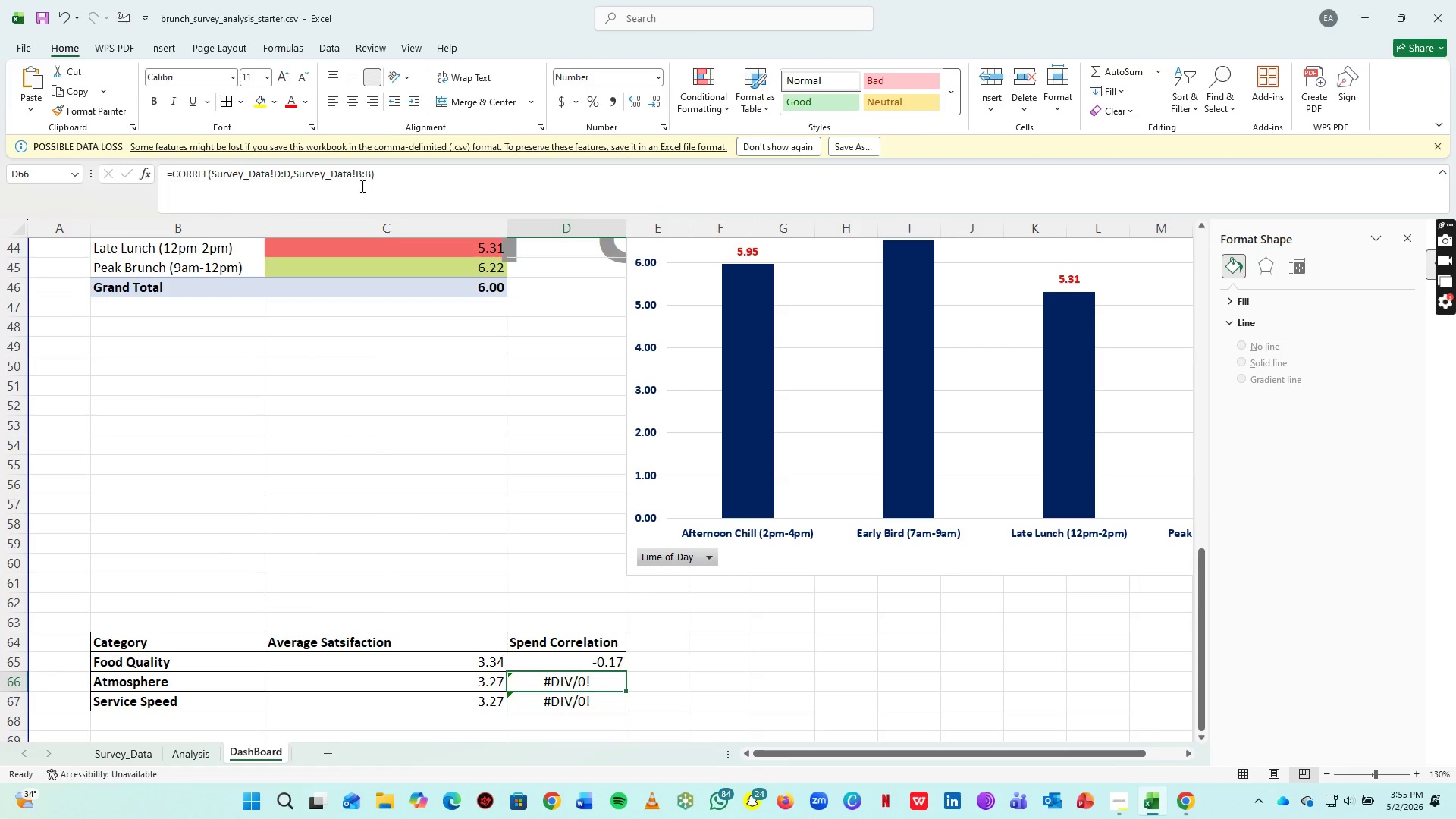 
left_click([360, 182])
 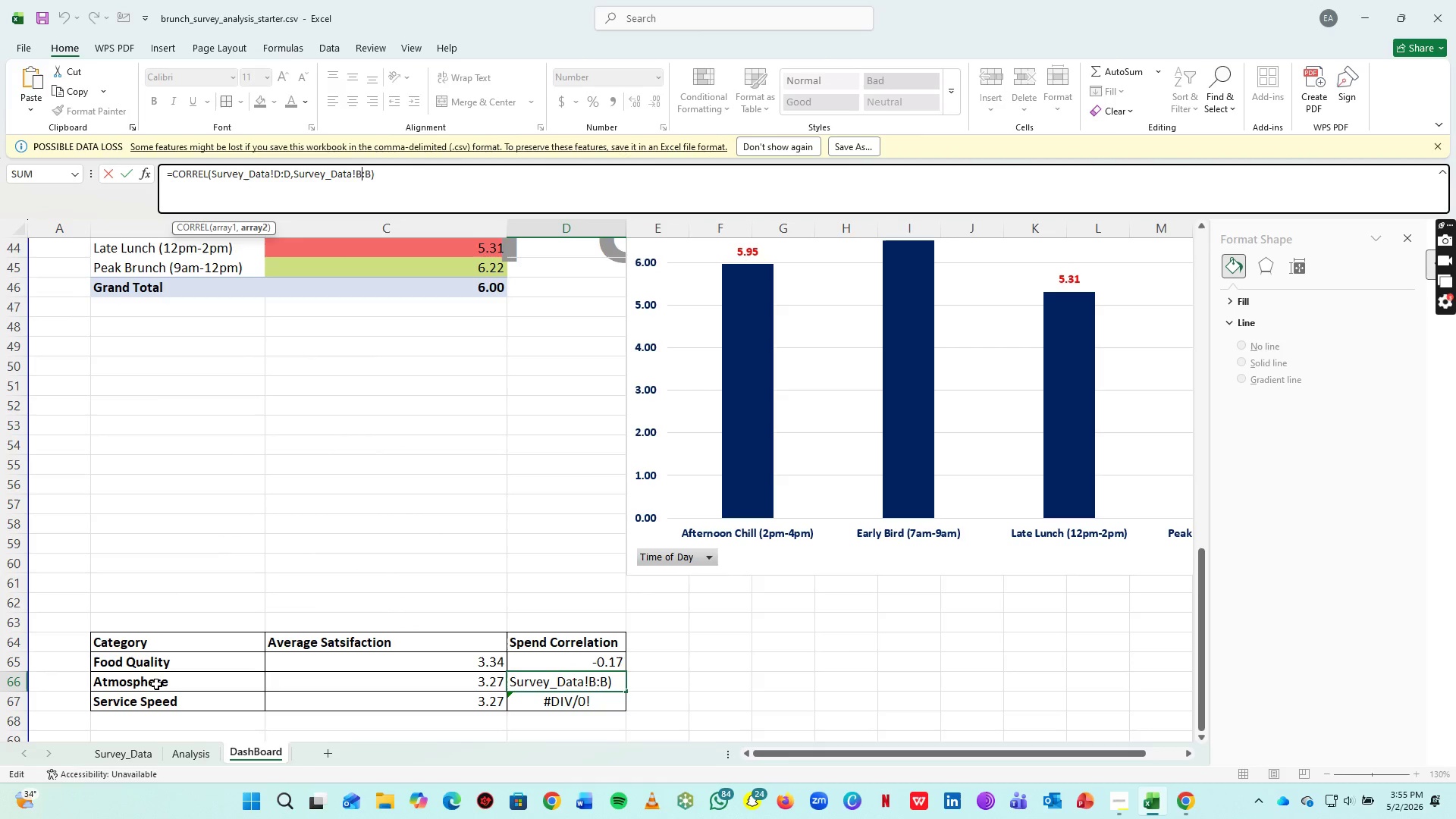 
left_click([196, 754])
 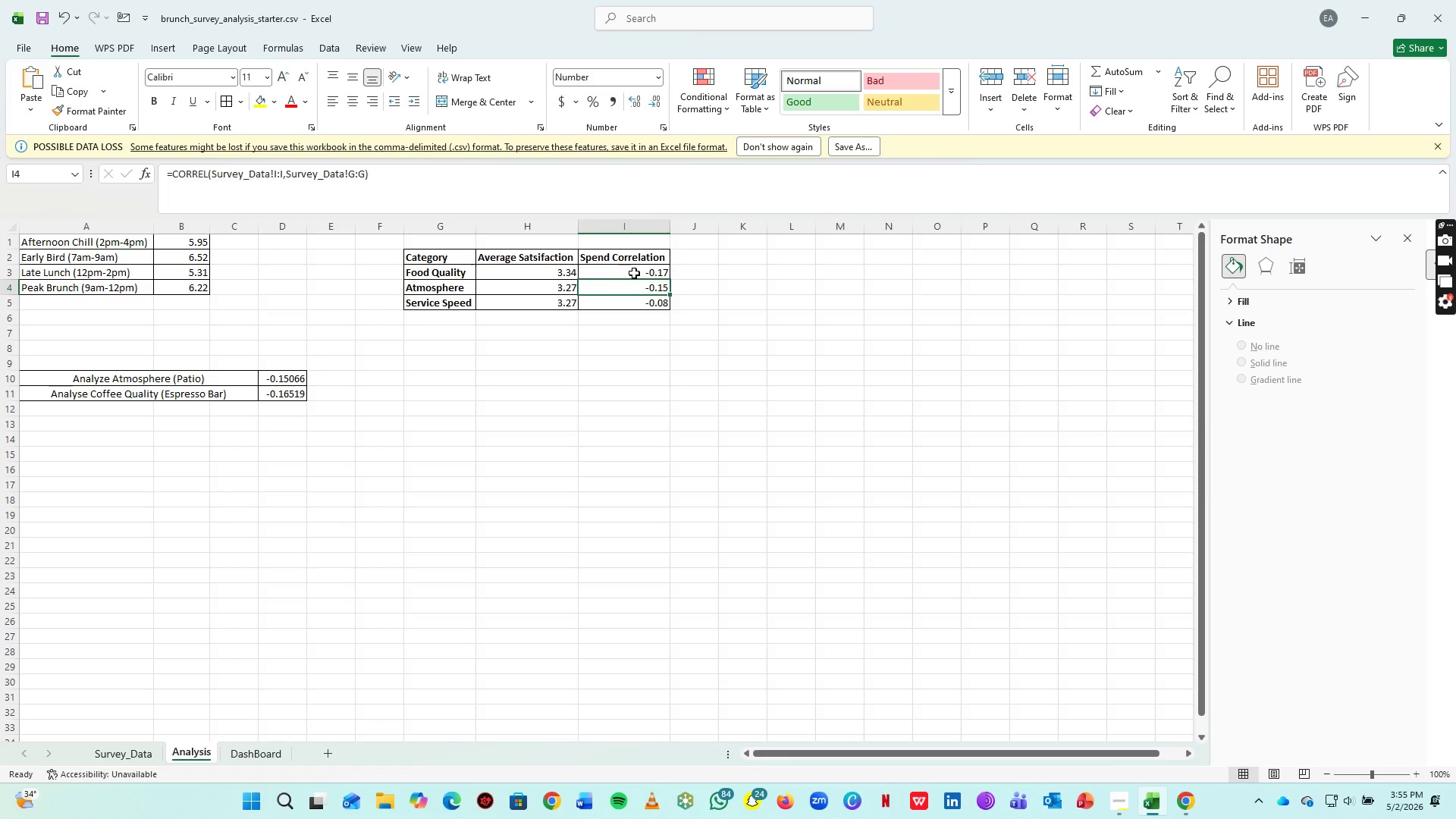 
left_click([635, 271])
 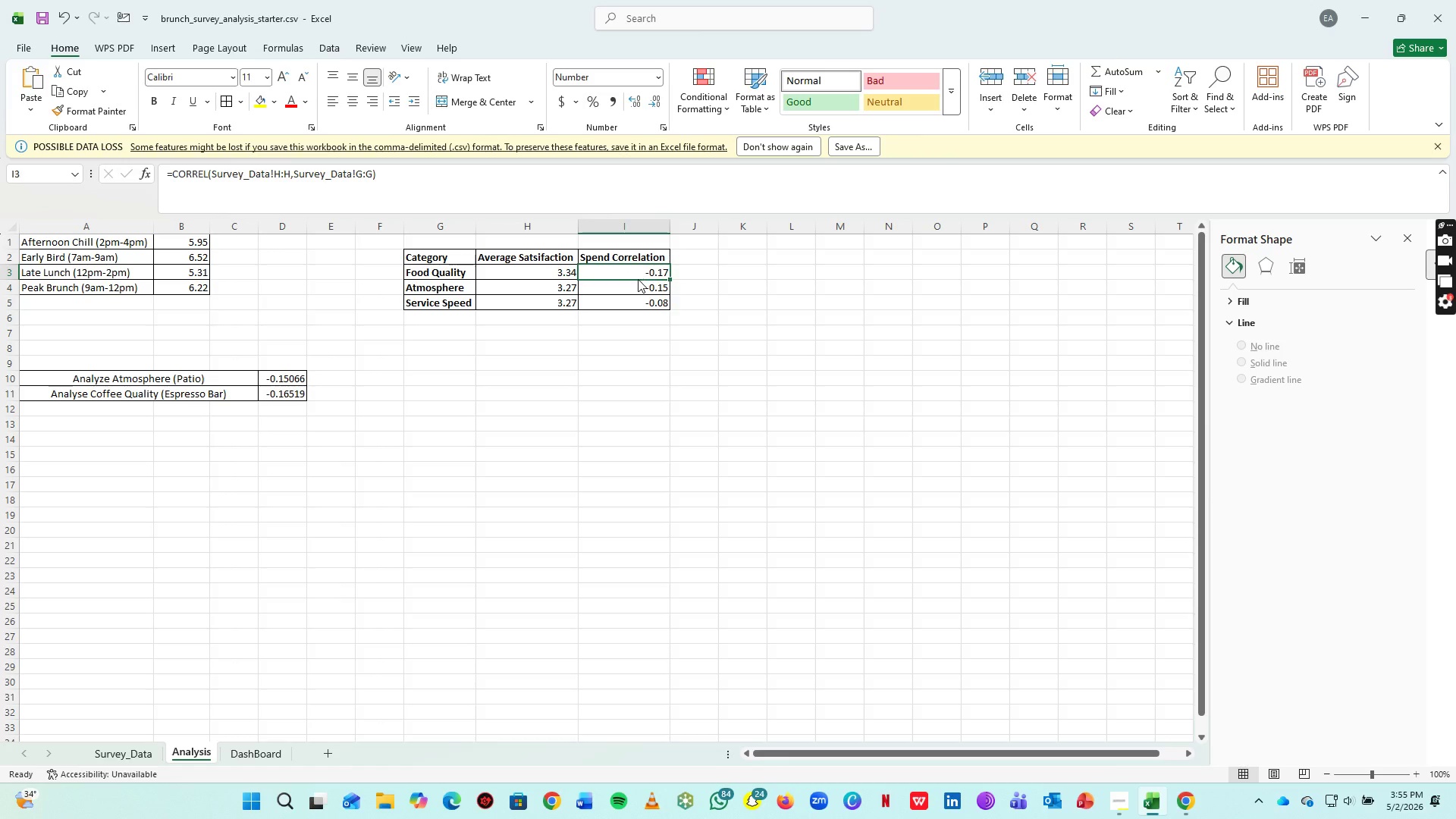 
left_click([638, 279])
 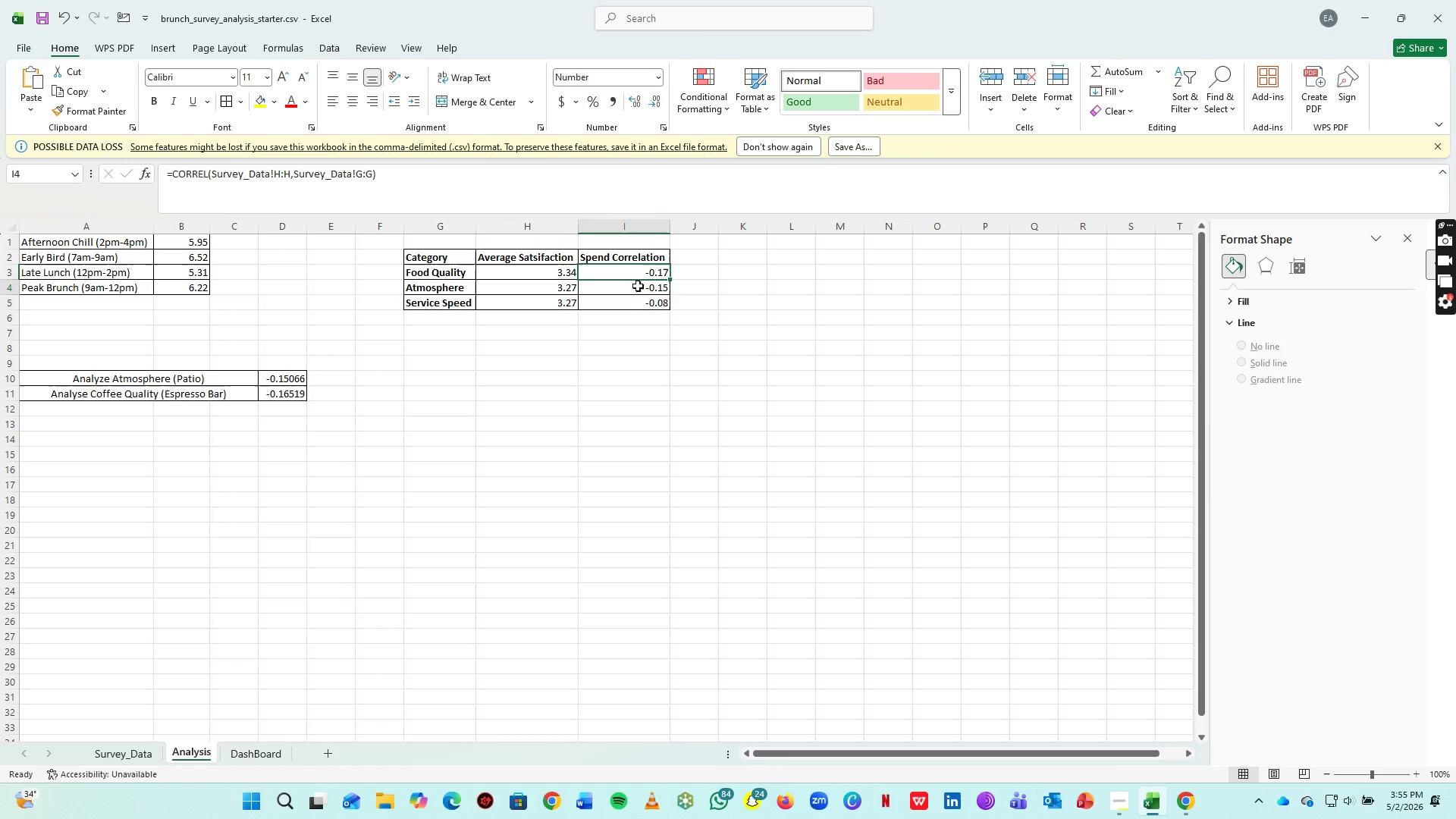 
left_click([638, 286])
 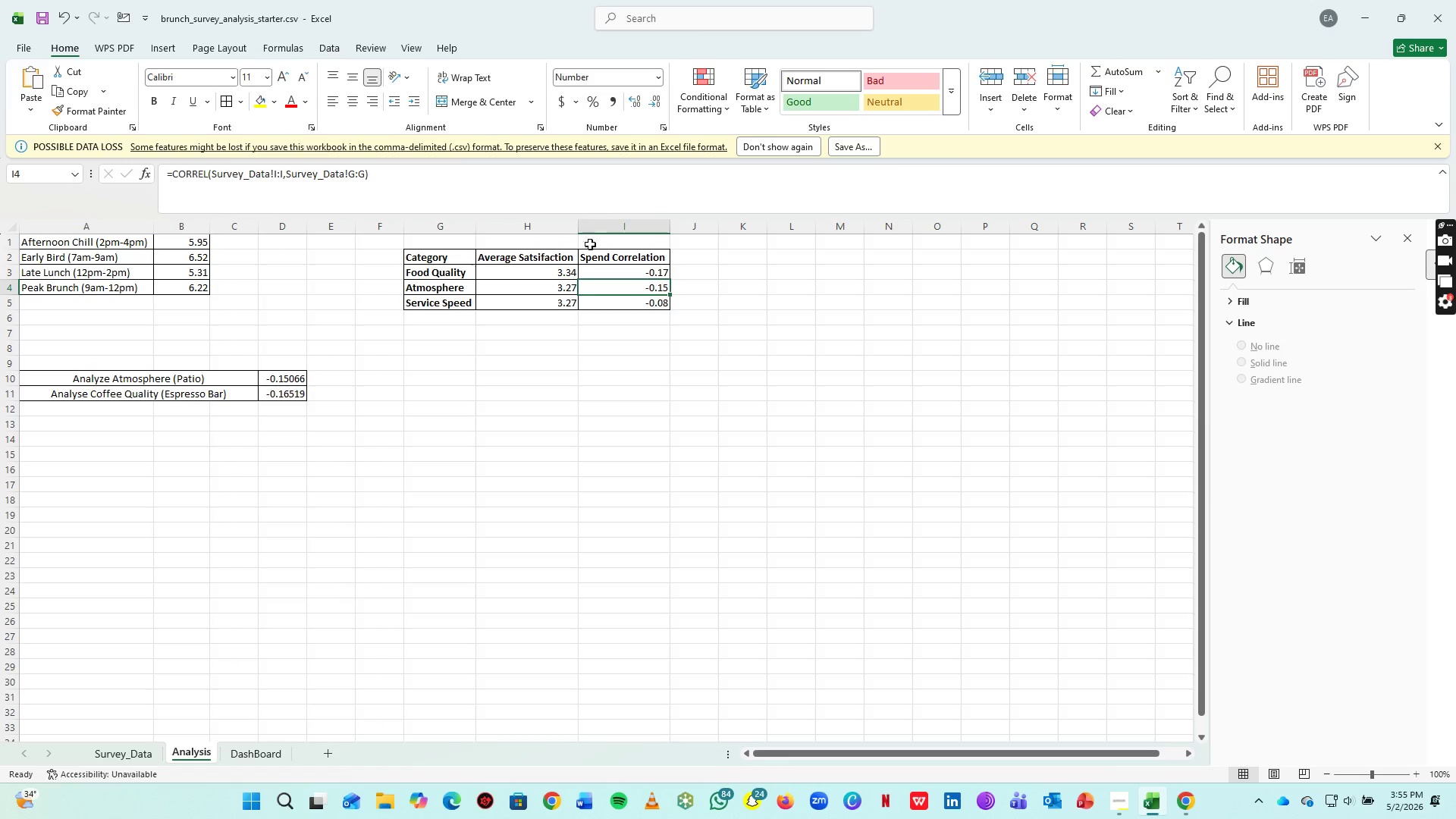 
left_click([433, 167])
 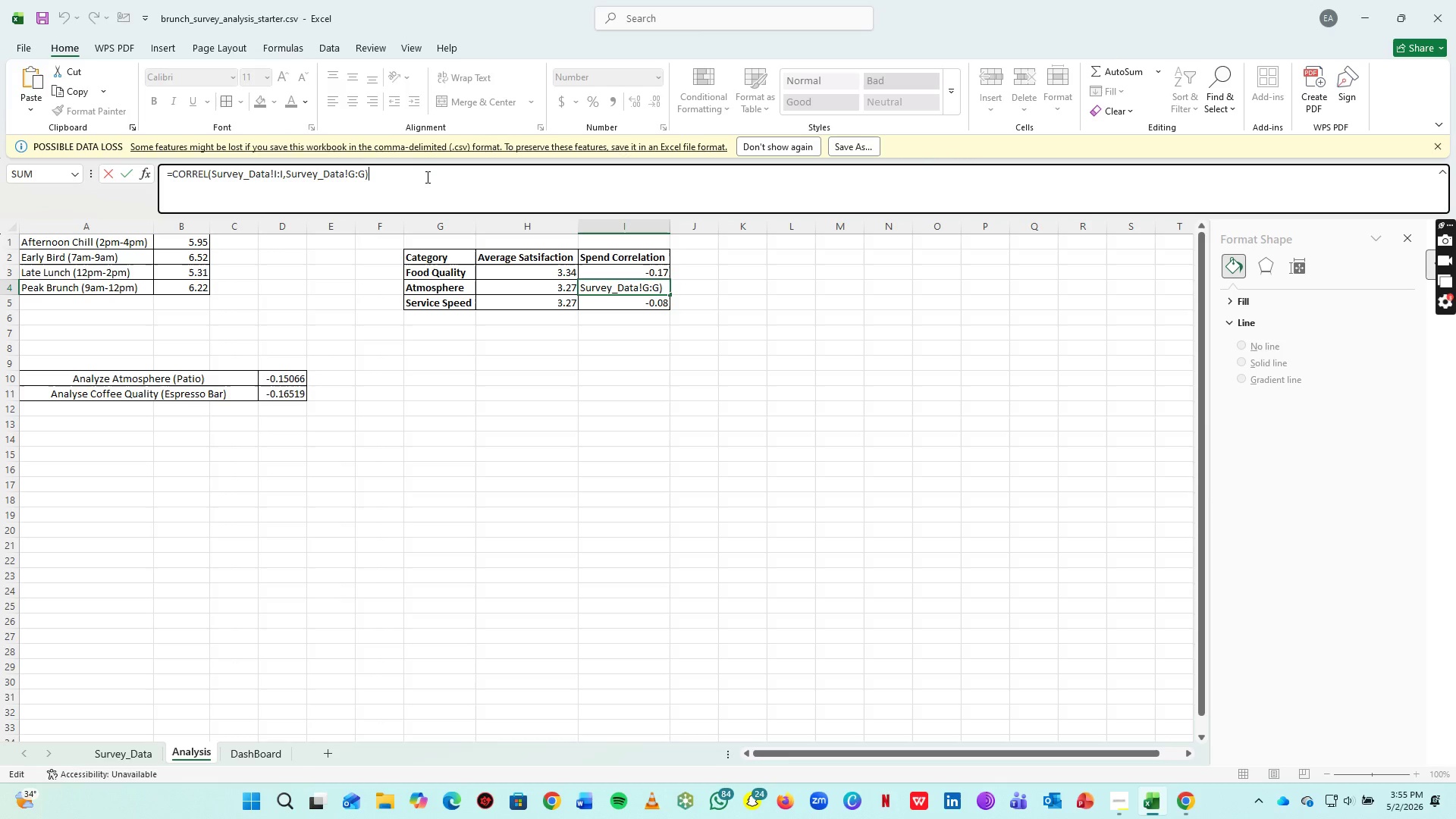 
key(Control+A)
 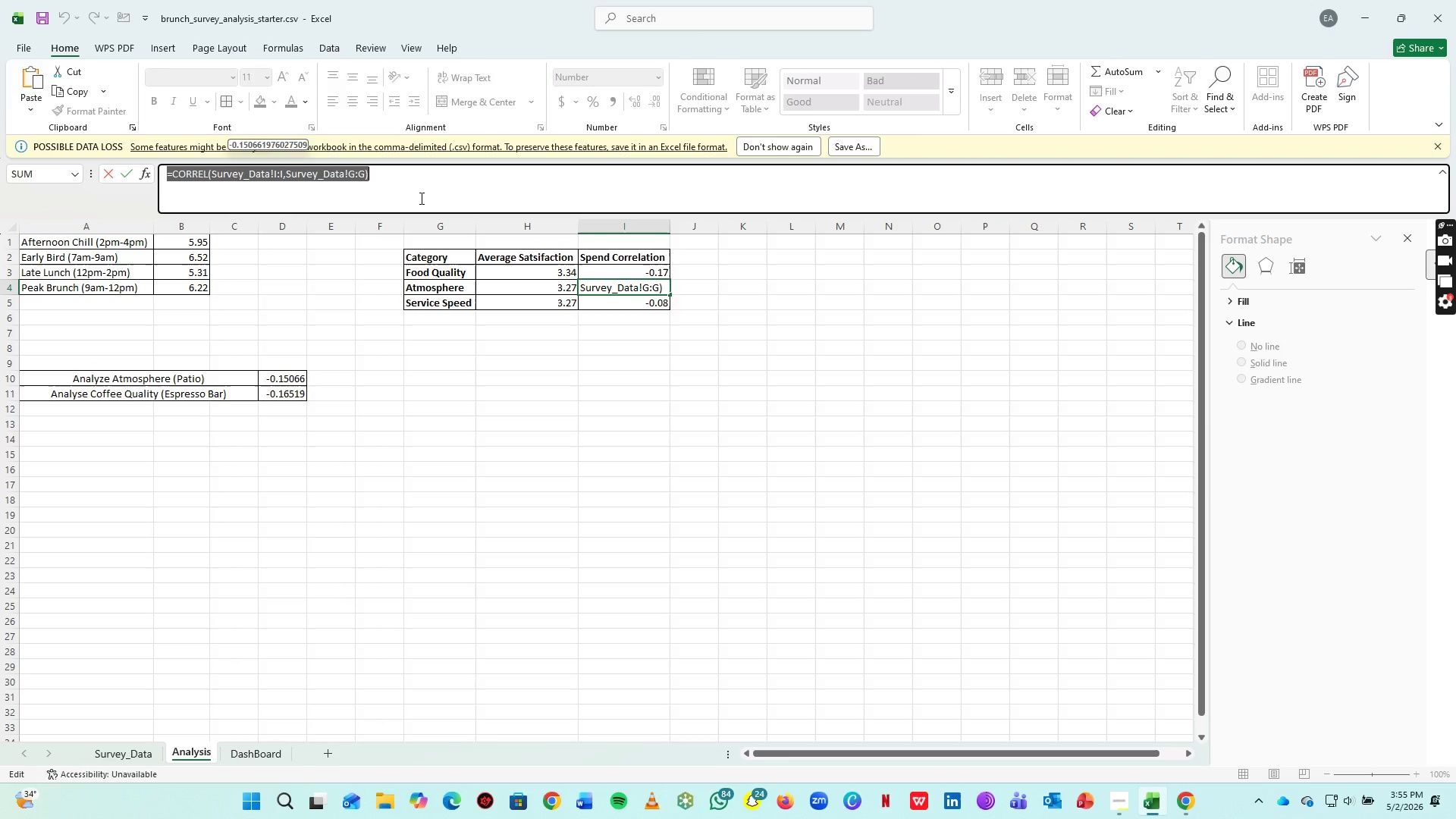 
key(Control+C)
 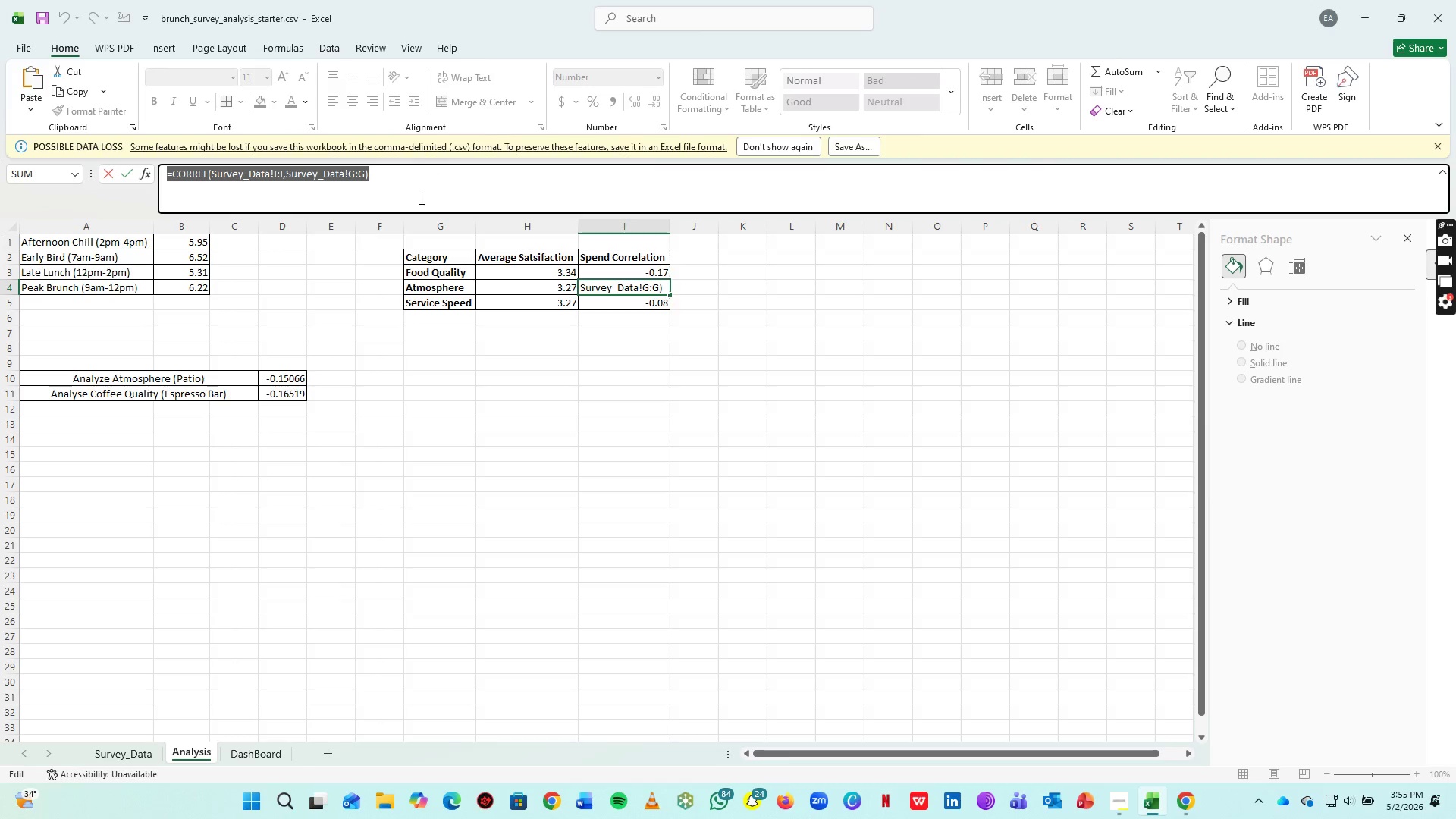 
key(Control+C)
 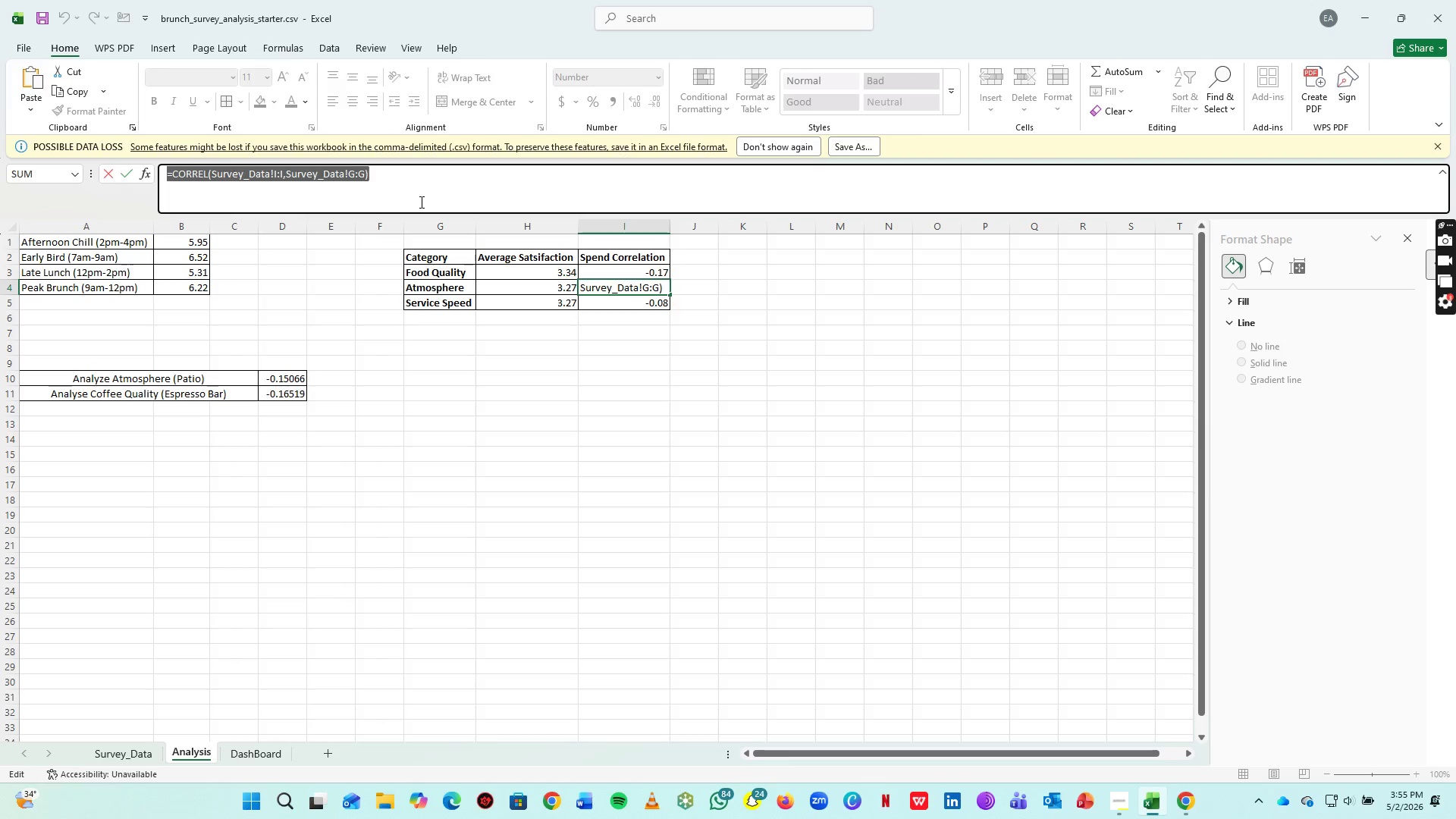 
key(Enter)
 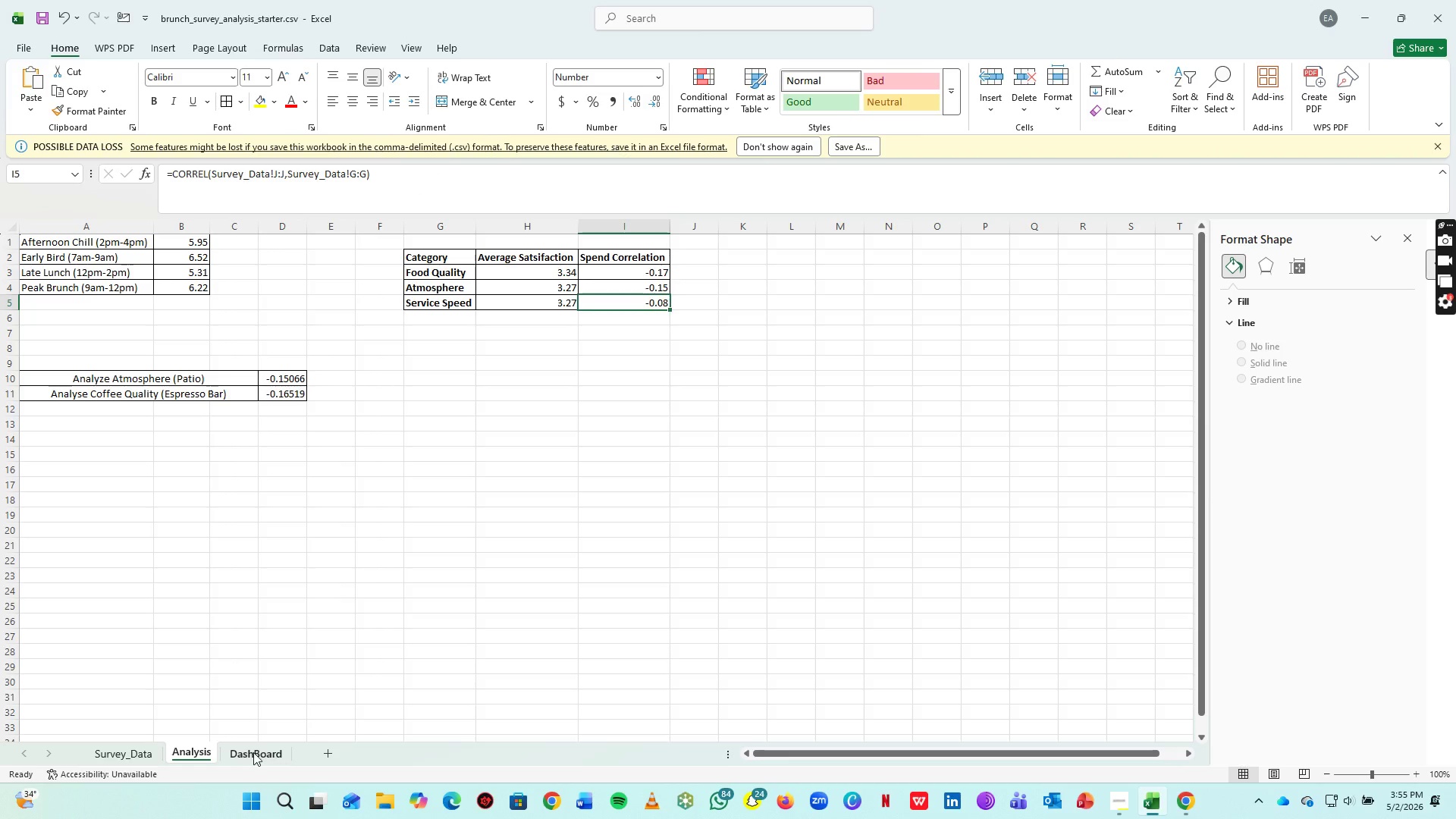 
left_click([253, 752])
 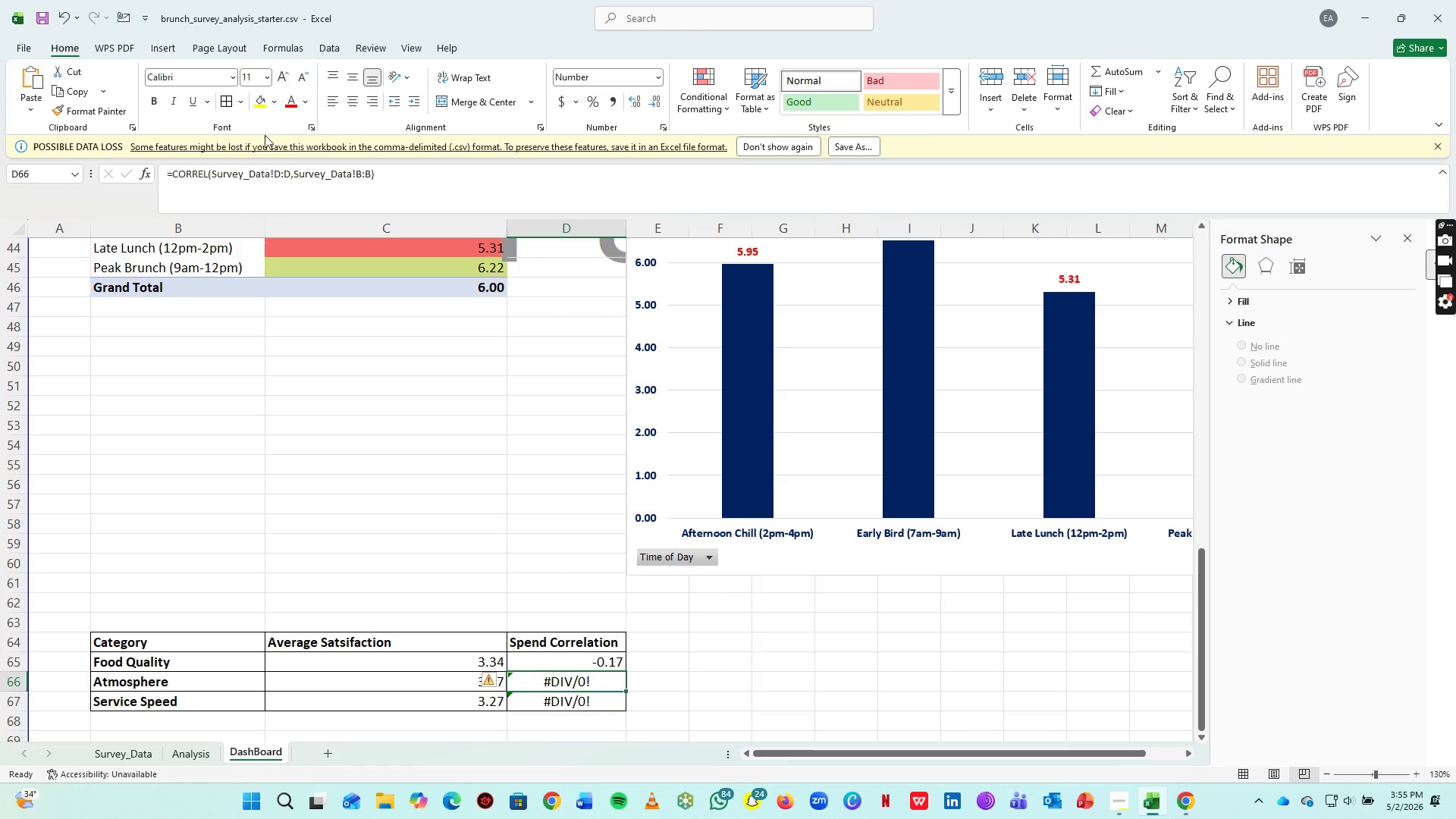 
key(Control+A)
 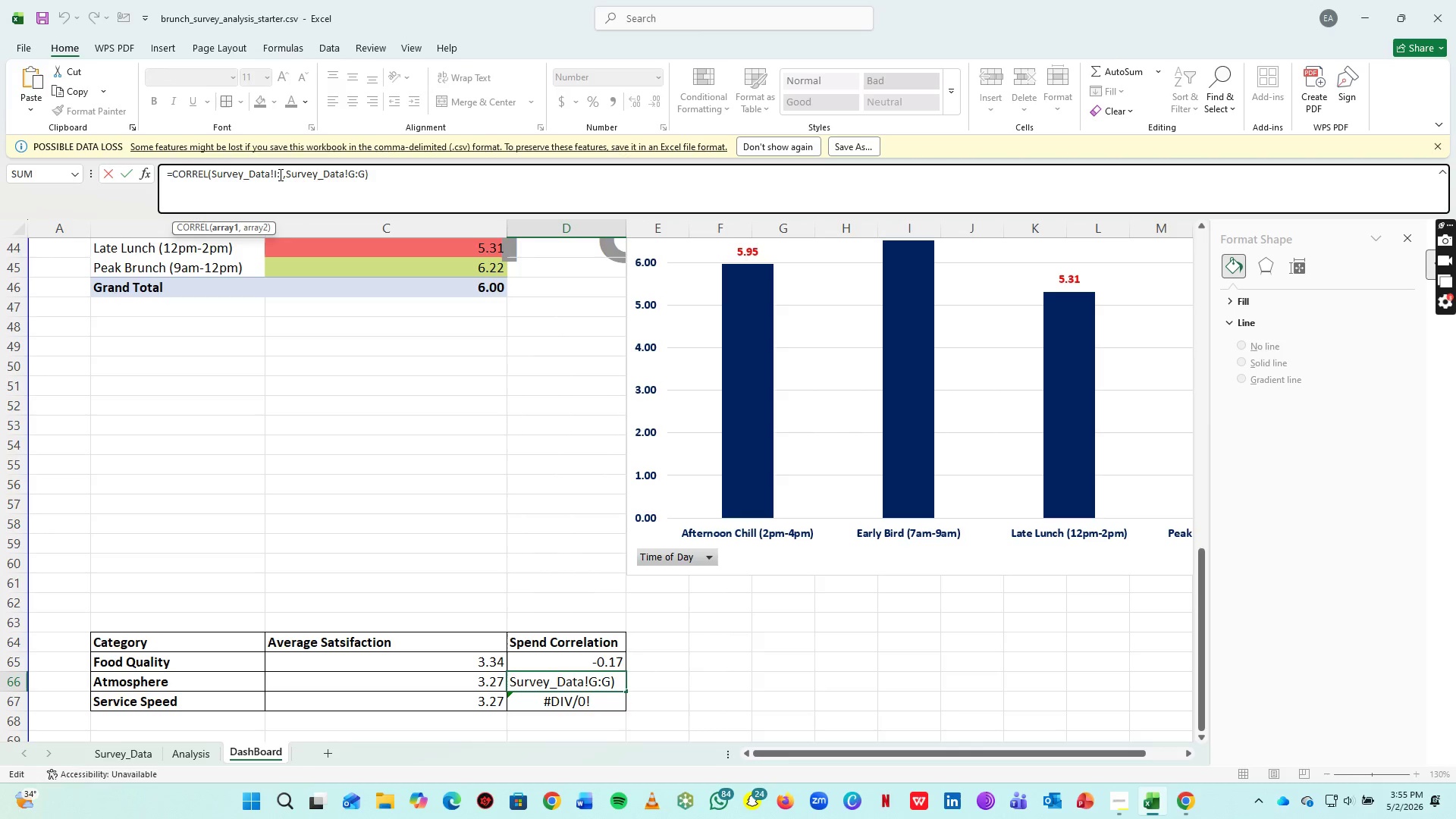 
key(Control+V)
 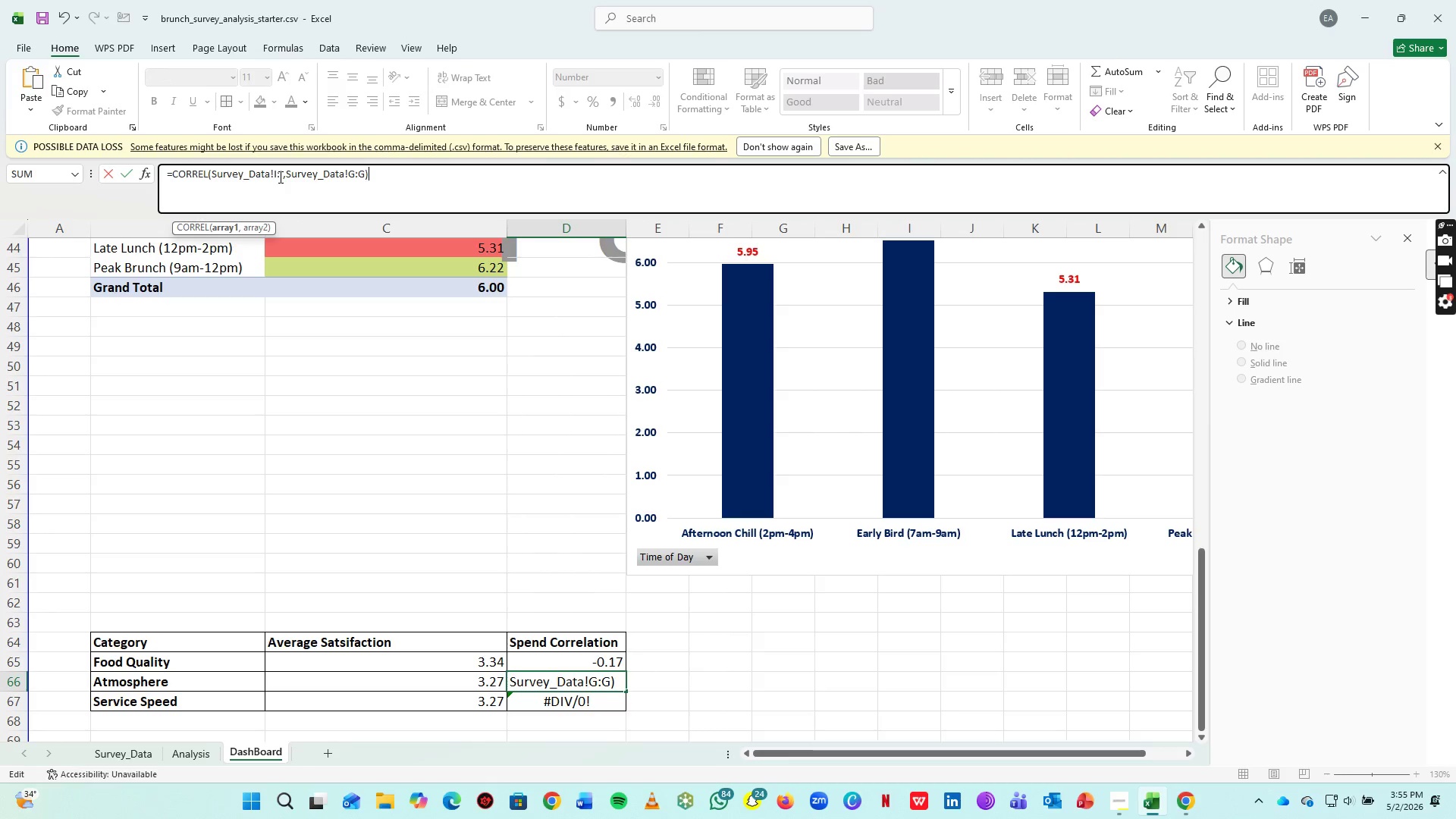 
key(Enter)
 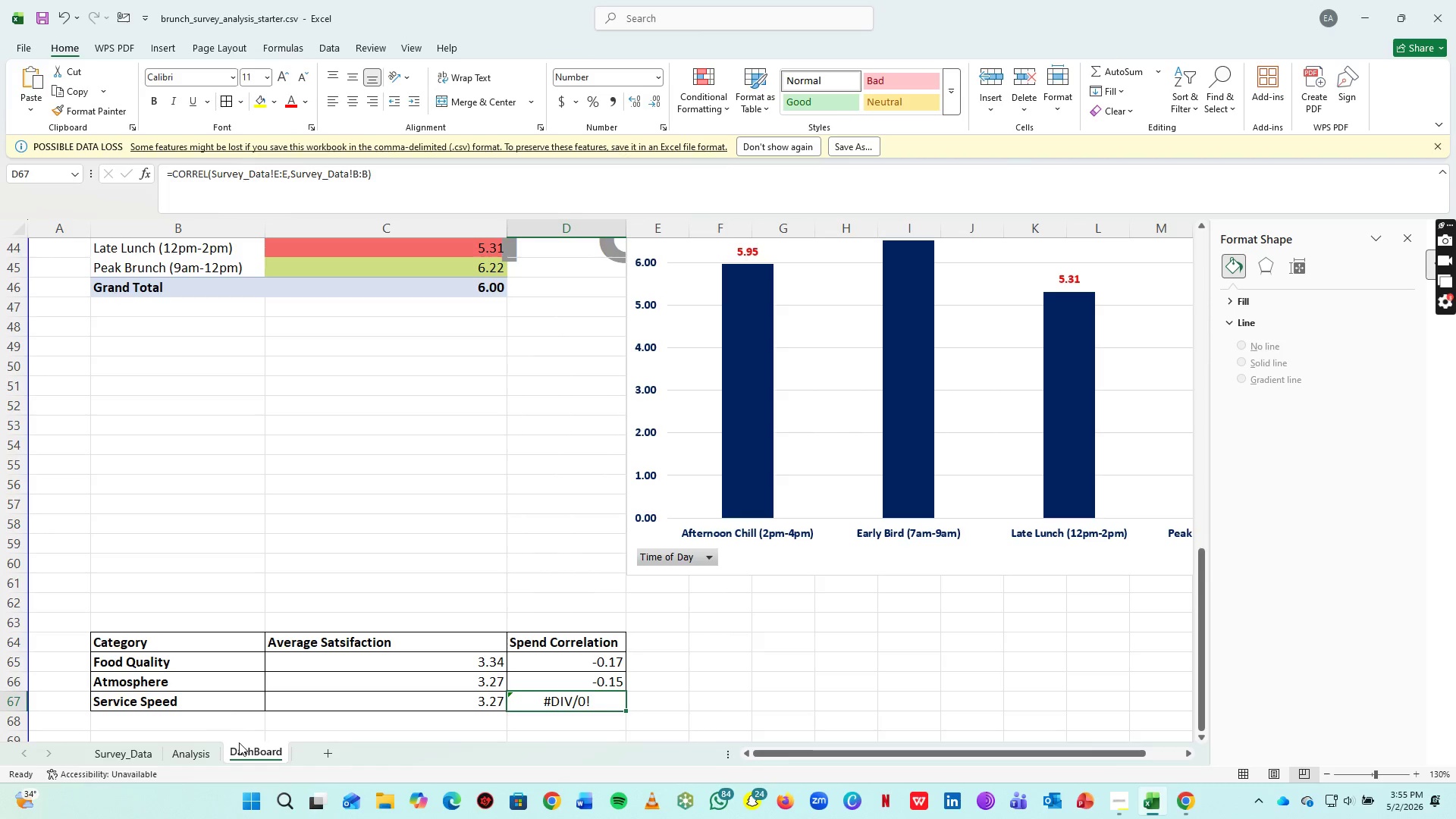 
left_click([190, 758])
 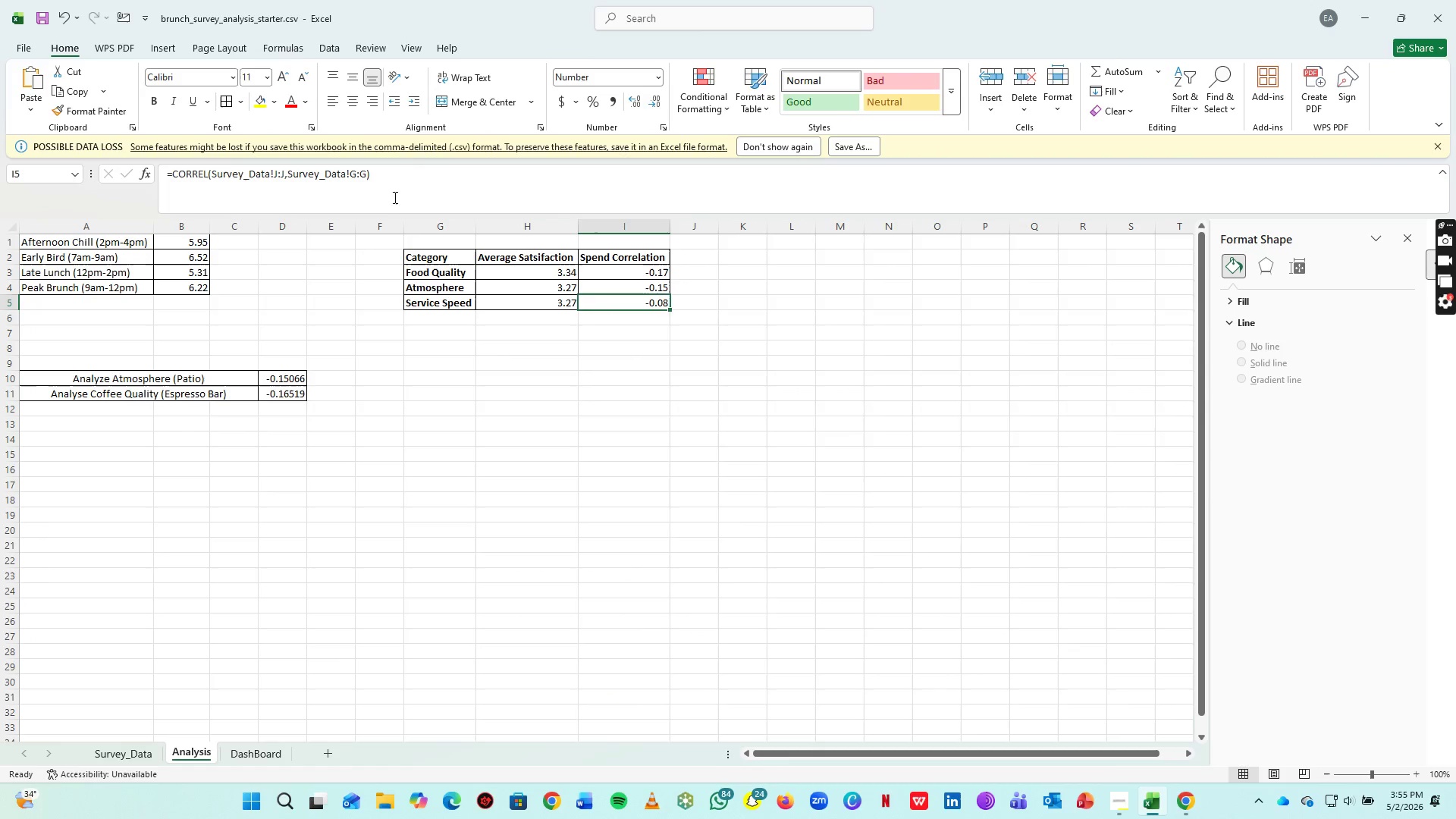 
key(Control+A)
 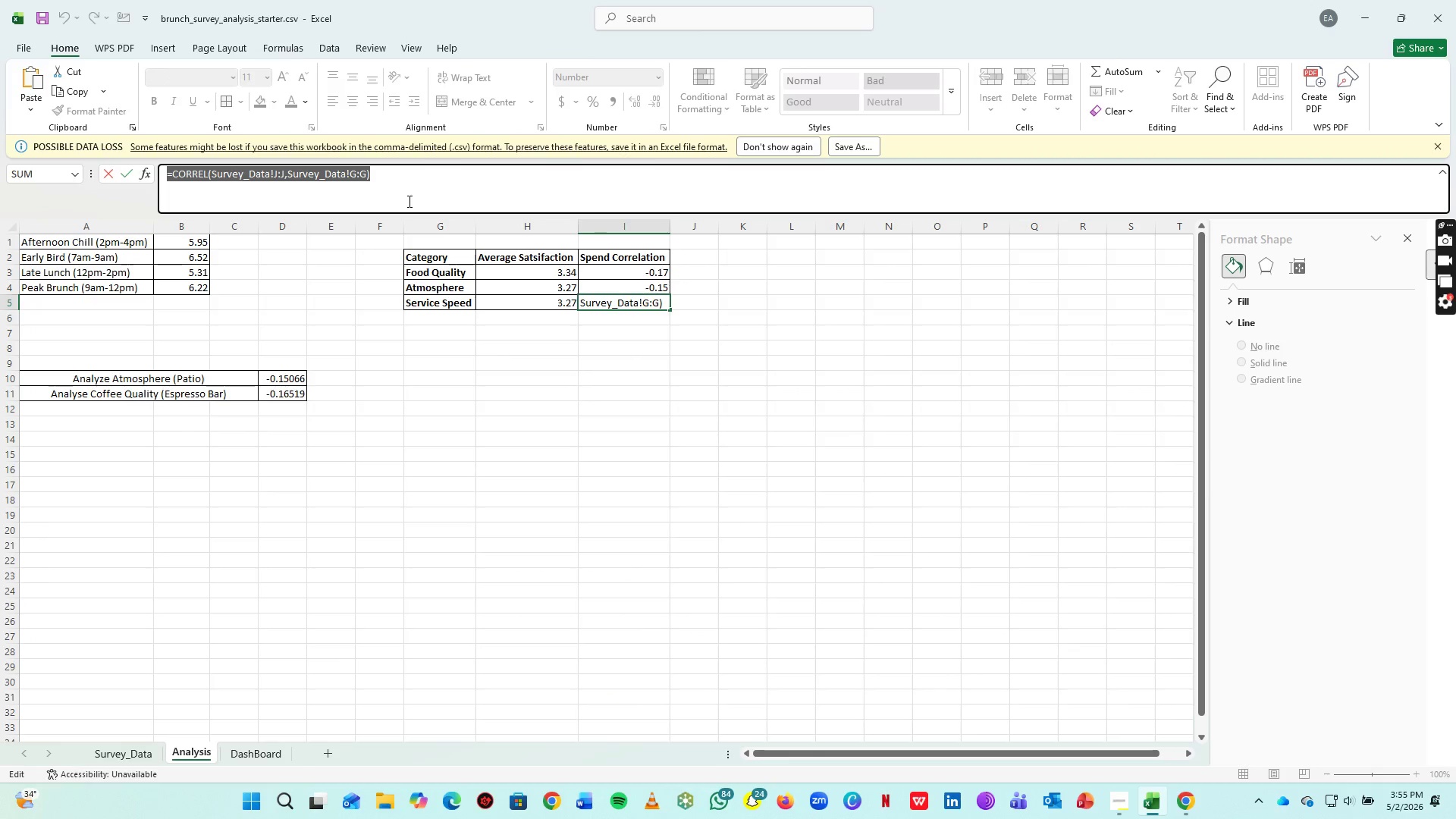 
key(Control+C)
 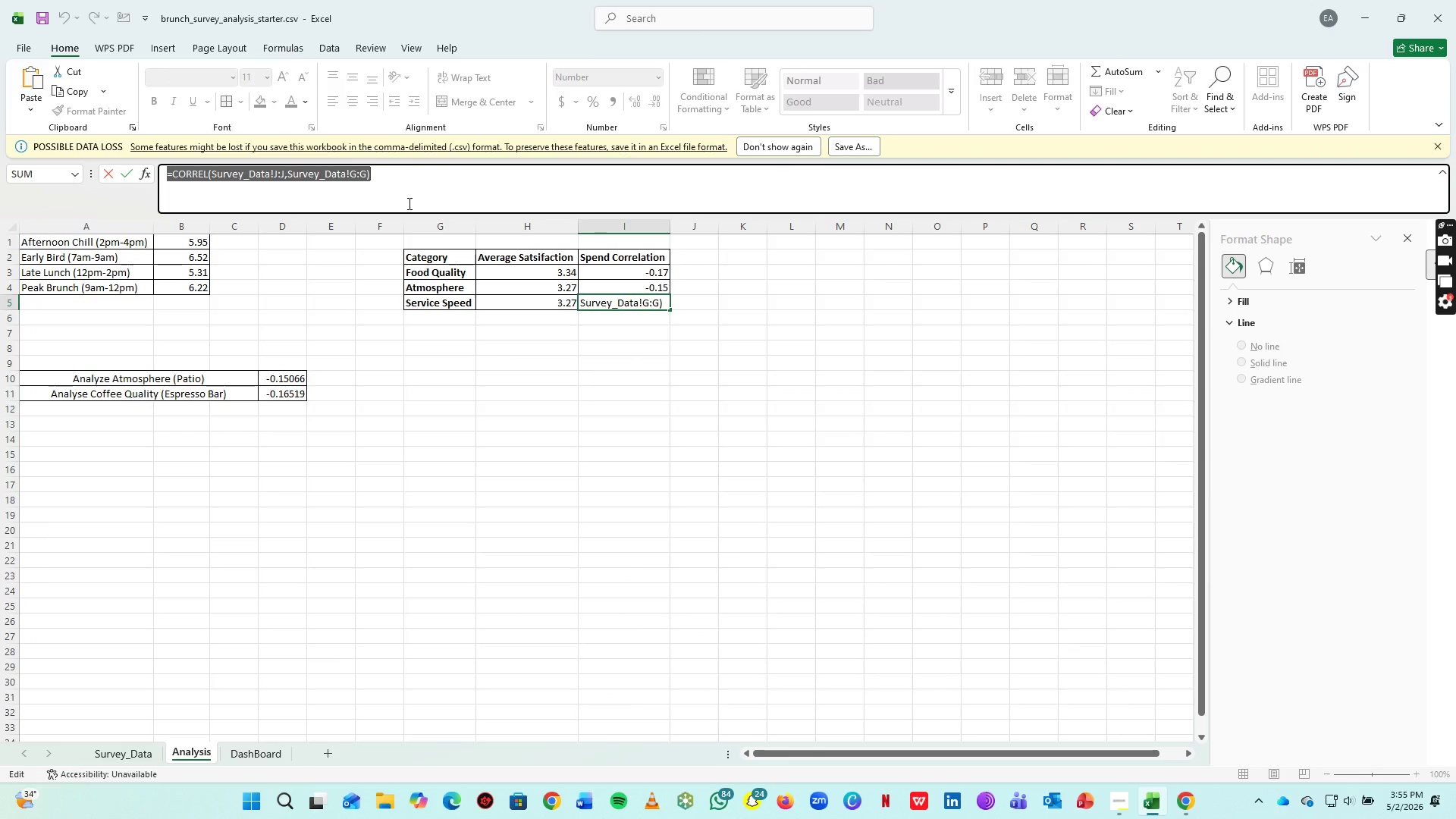 
key(Control+C)
 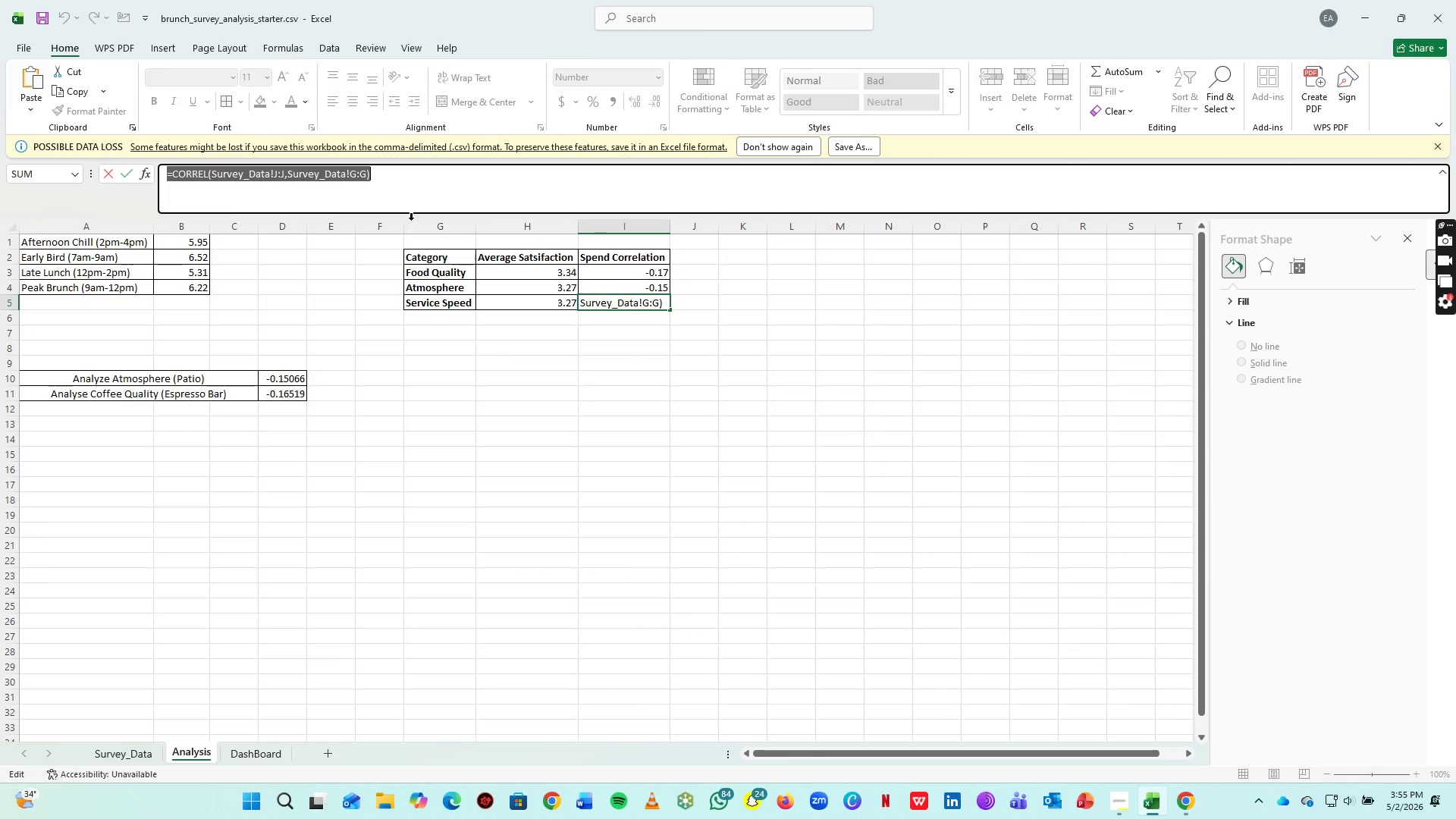 
key(Enter)
 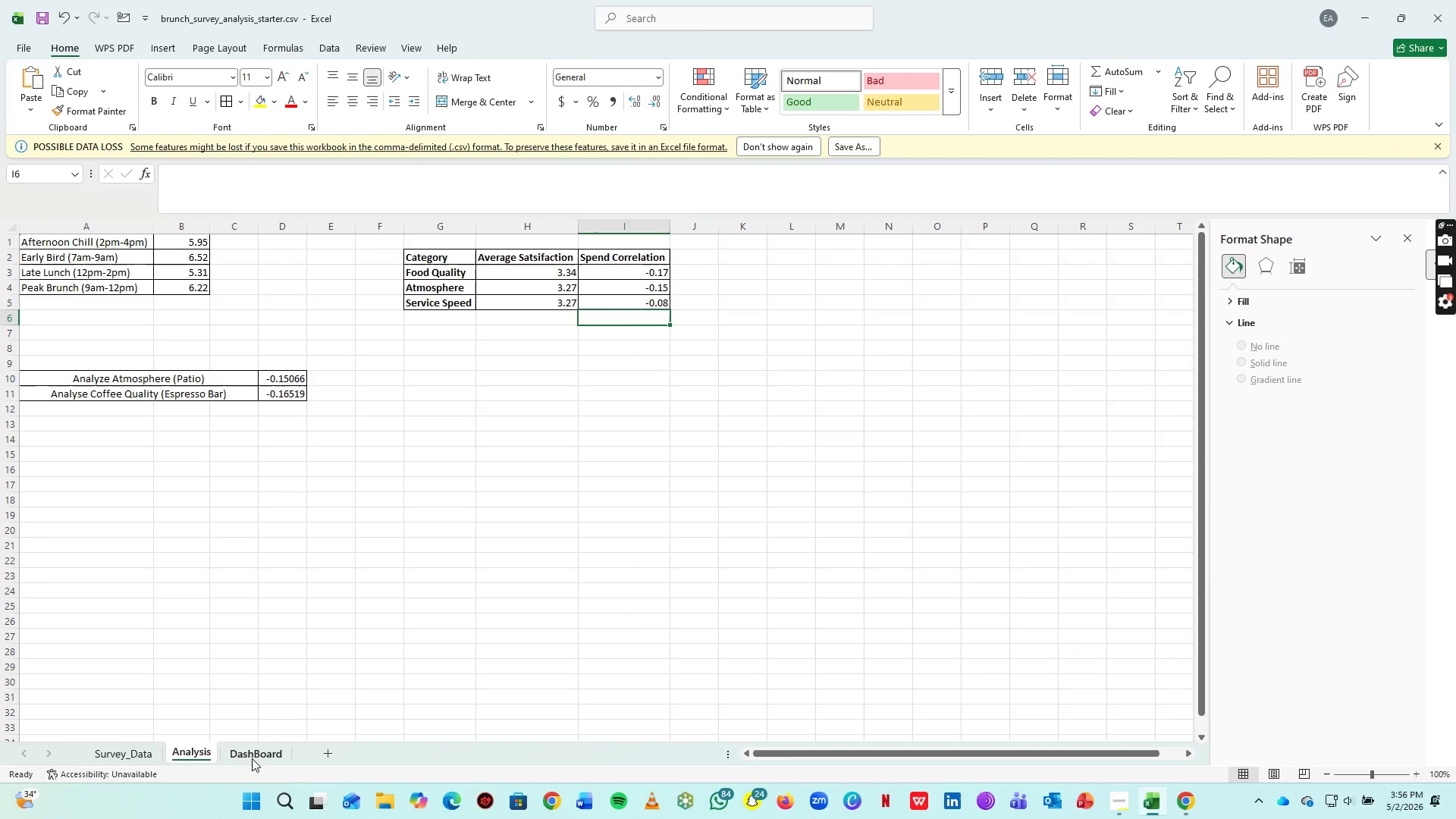 
left_click([252, 758])
 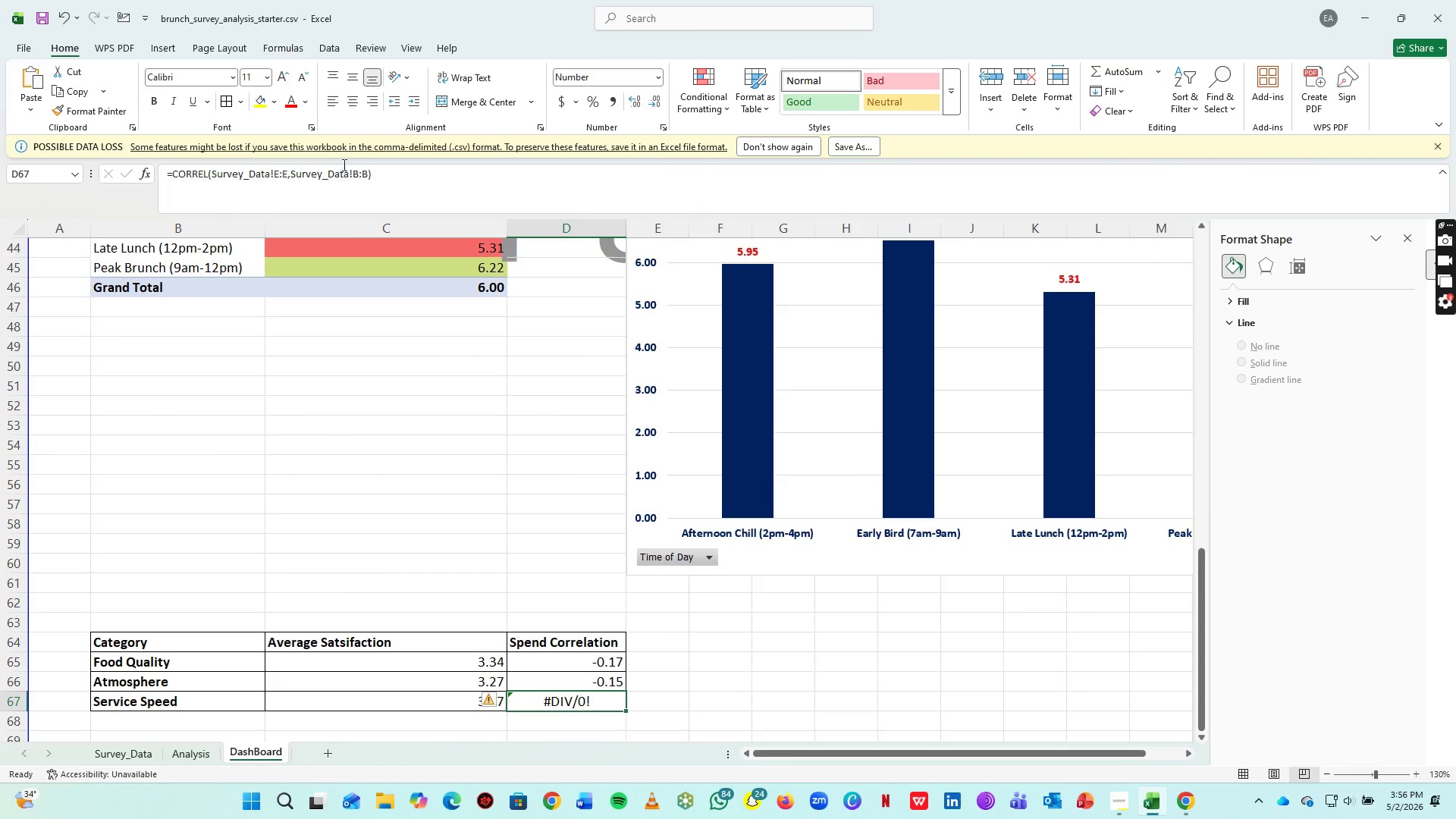 
double_click([352, 177])
 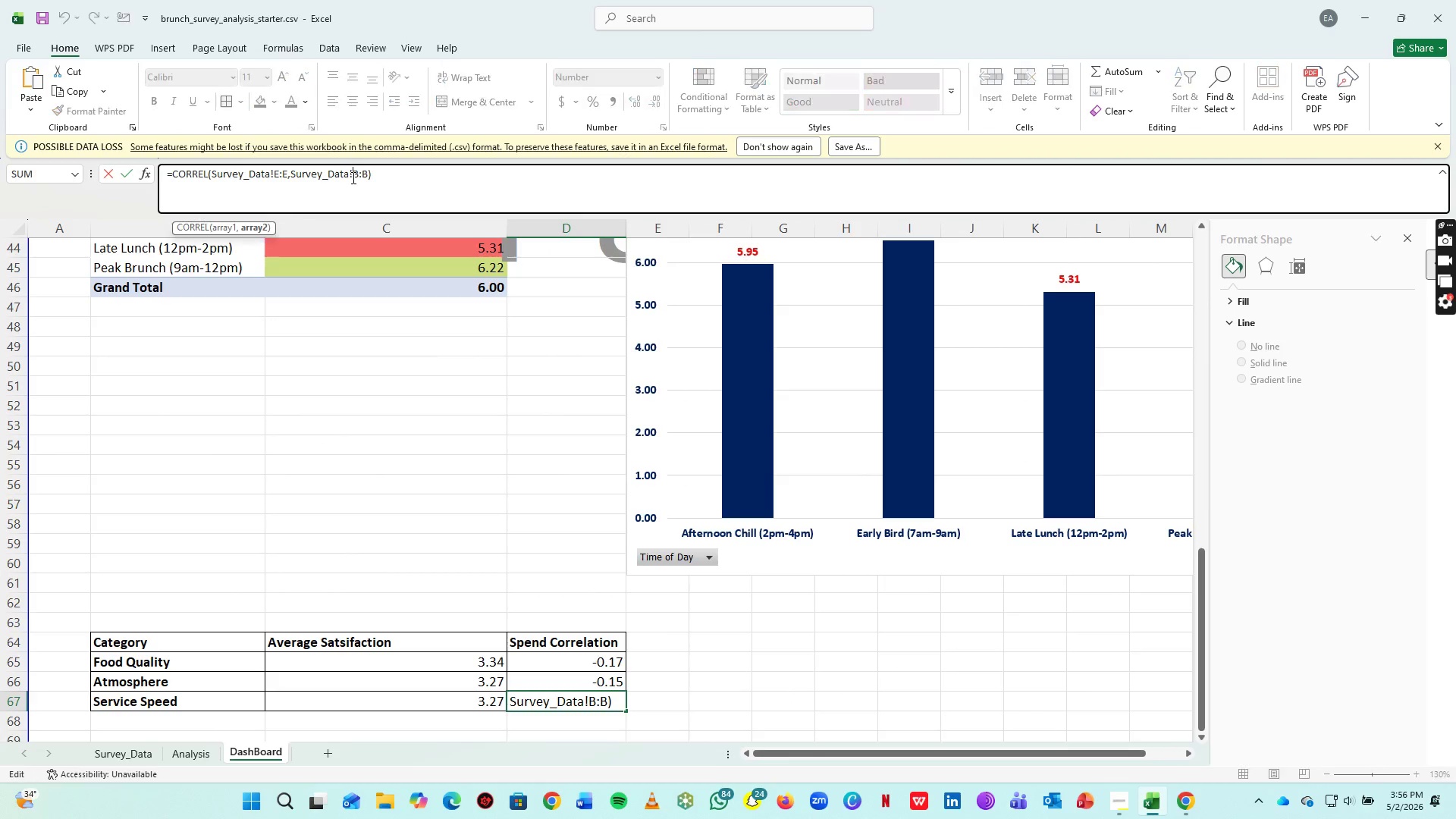 
key(Control+A)
 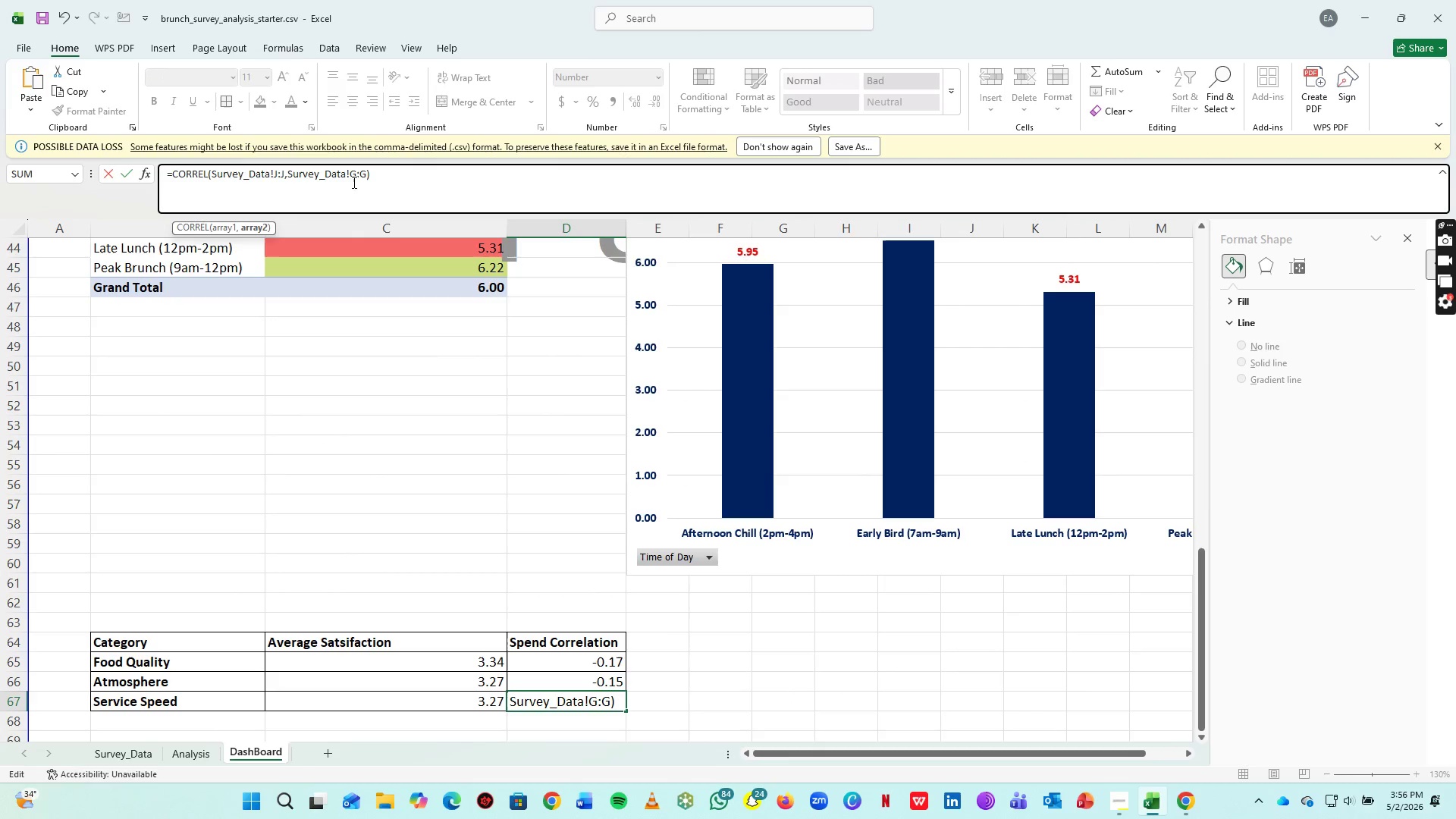 
key(Control+V)
 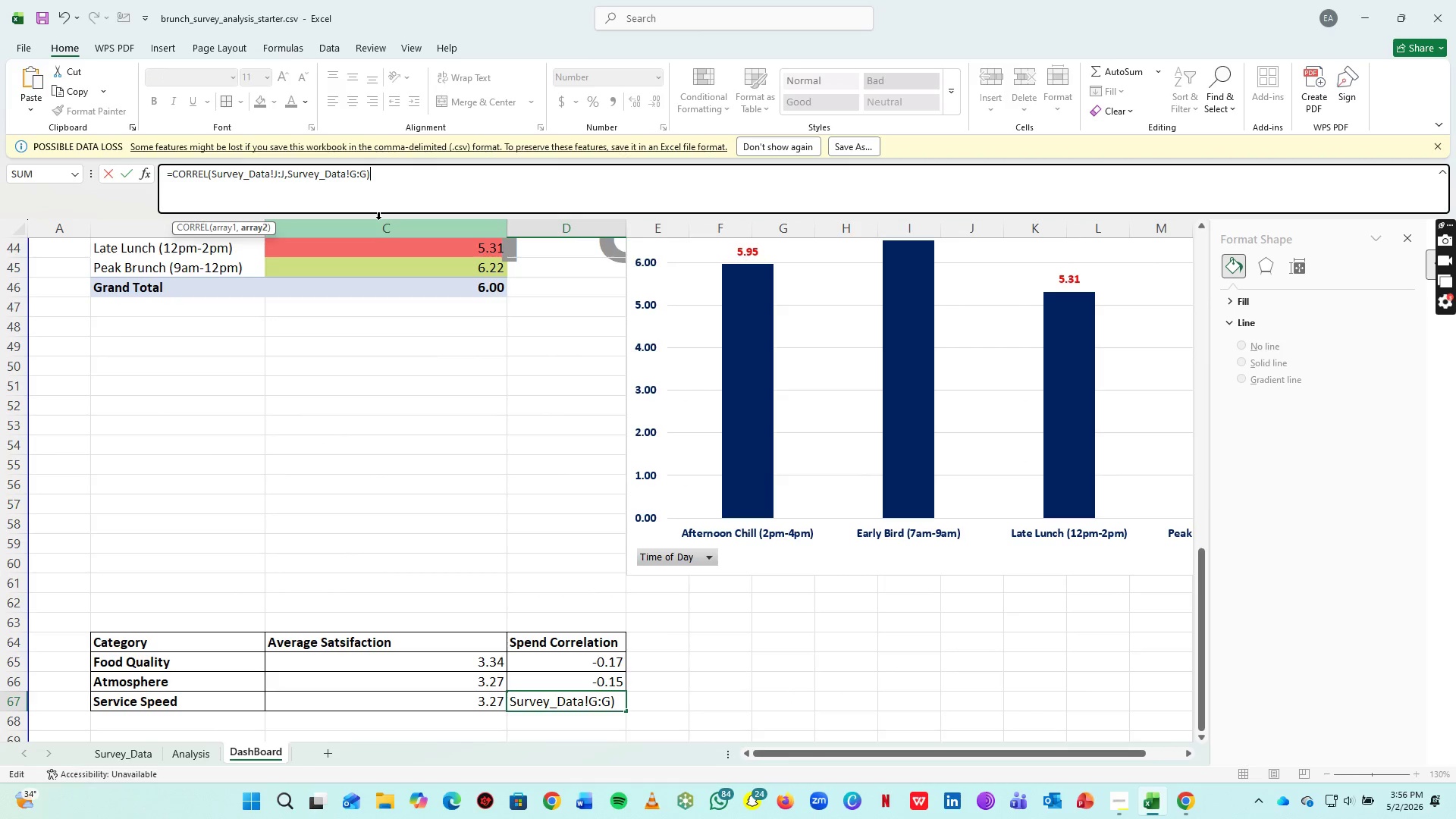 
key(Enter)
 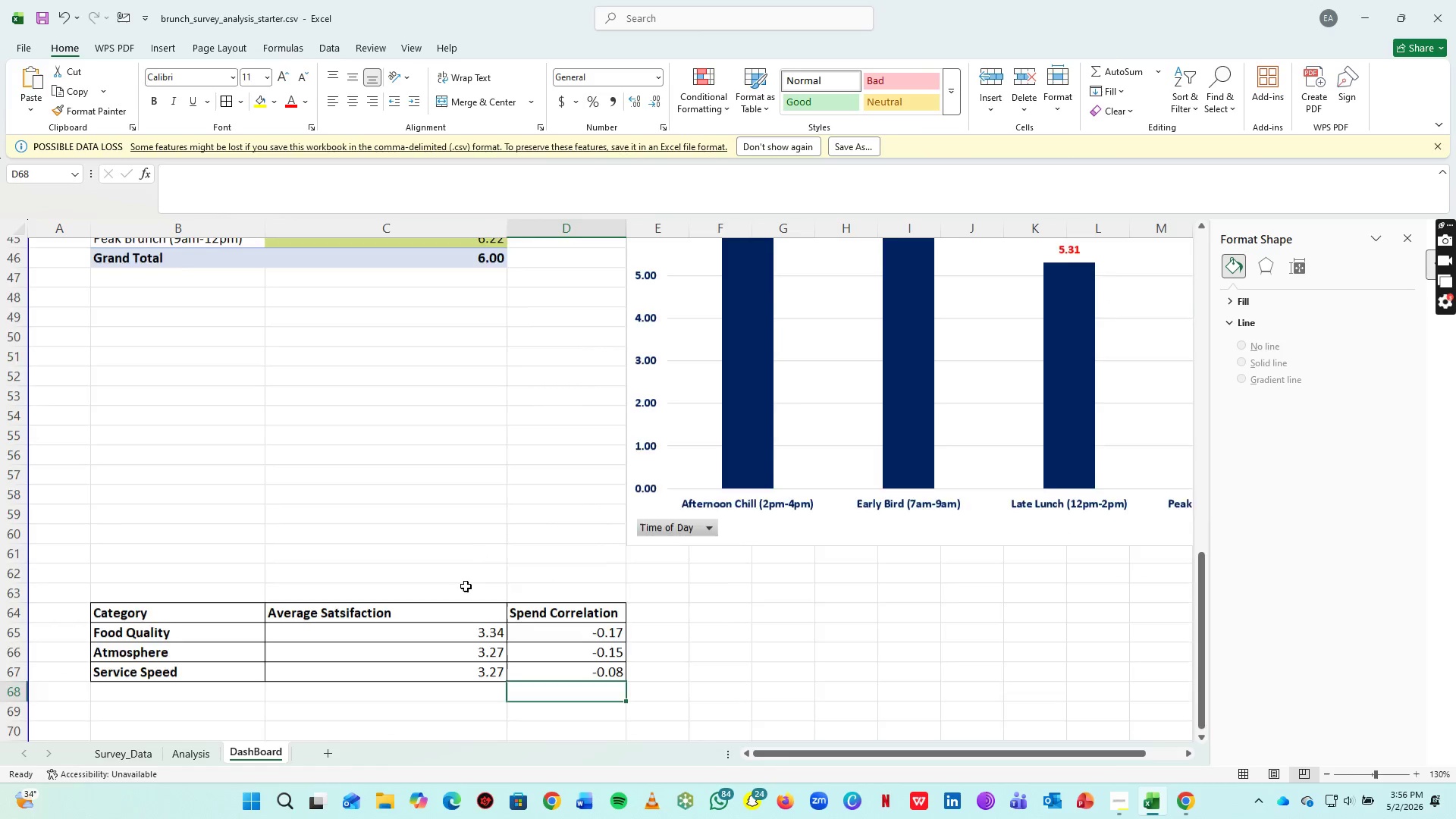 
scroll: coordinate [472, 588], scroll_direction: down, amount: 4.0
 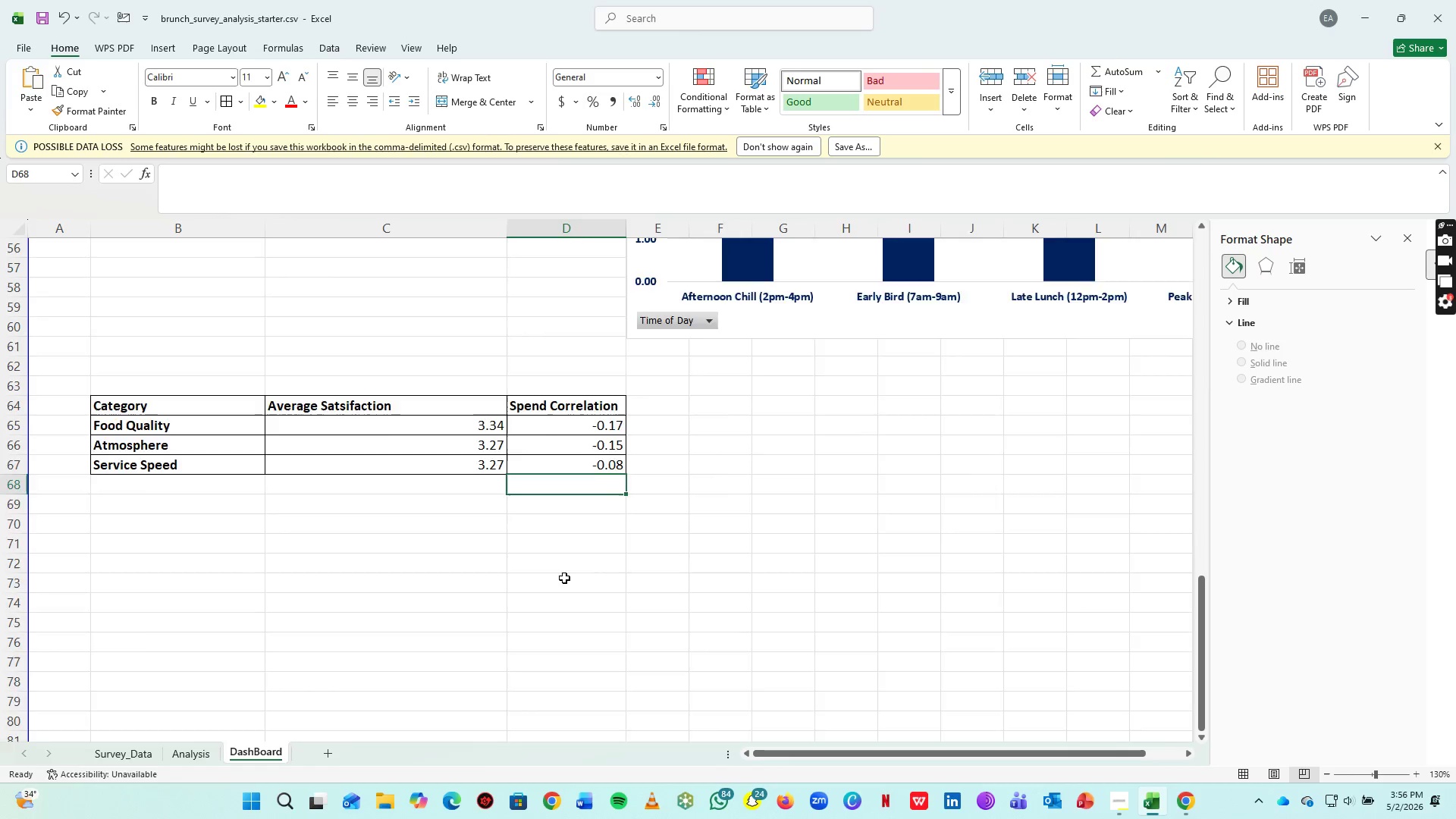 
scroll: coordinate [581, 574], scroll_direction: none, amount: 0.0
 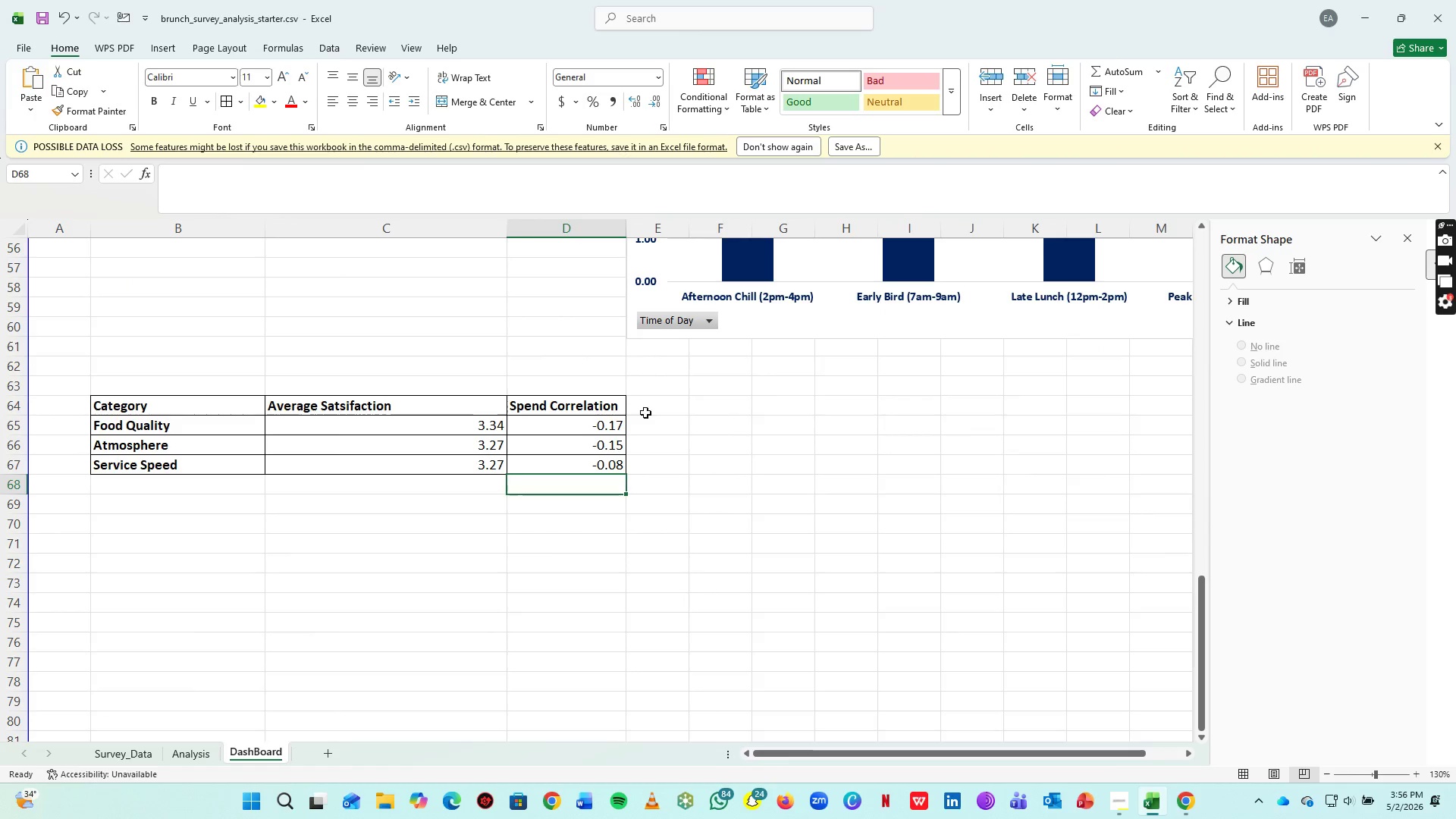 
scroll: coordinate [628, 467], scroll_direction: up, amount: 20.0
 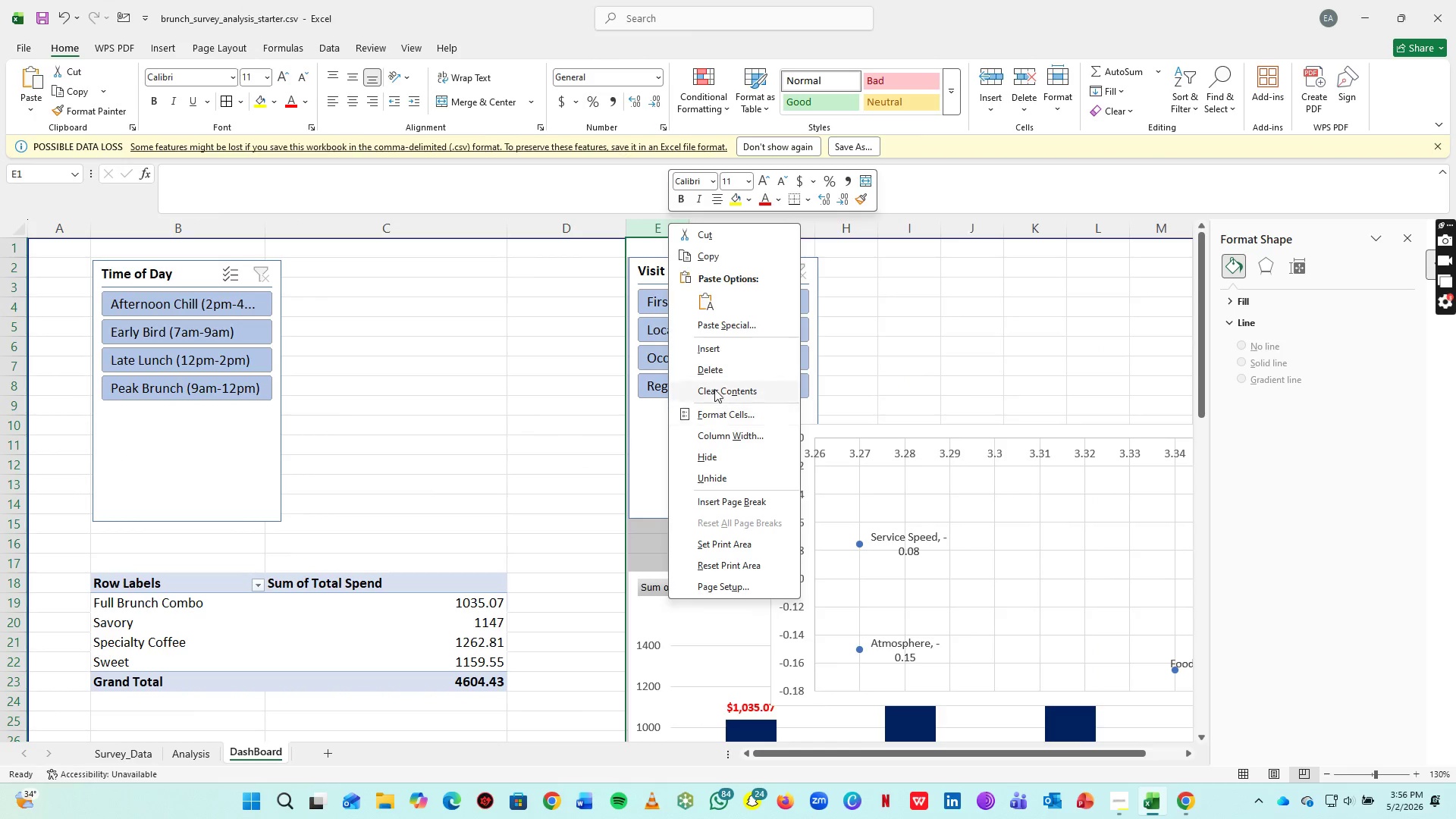 
left_click([723, 351])
 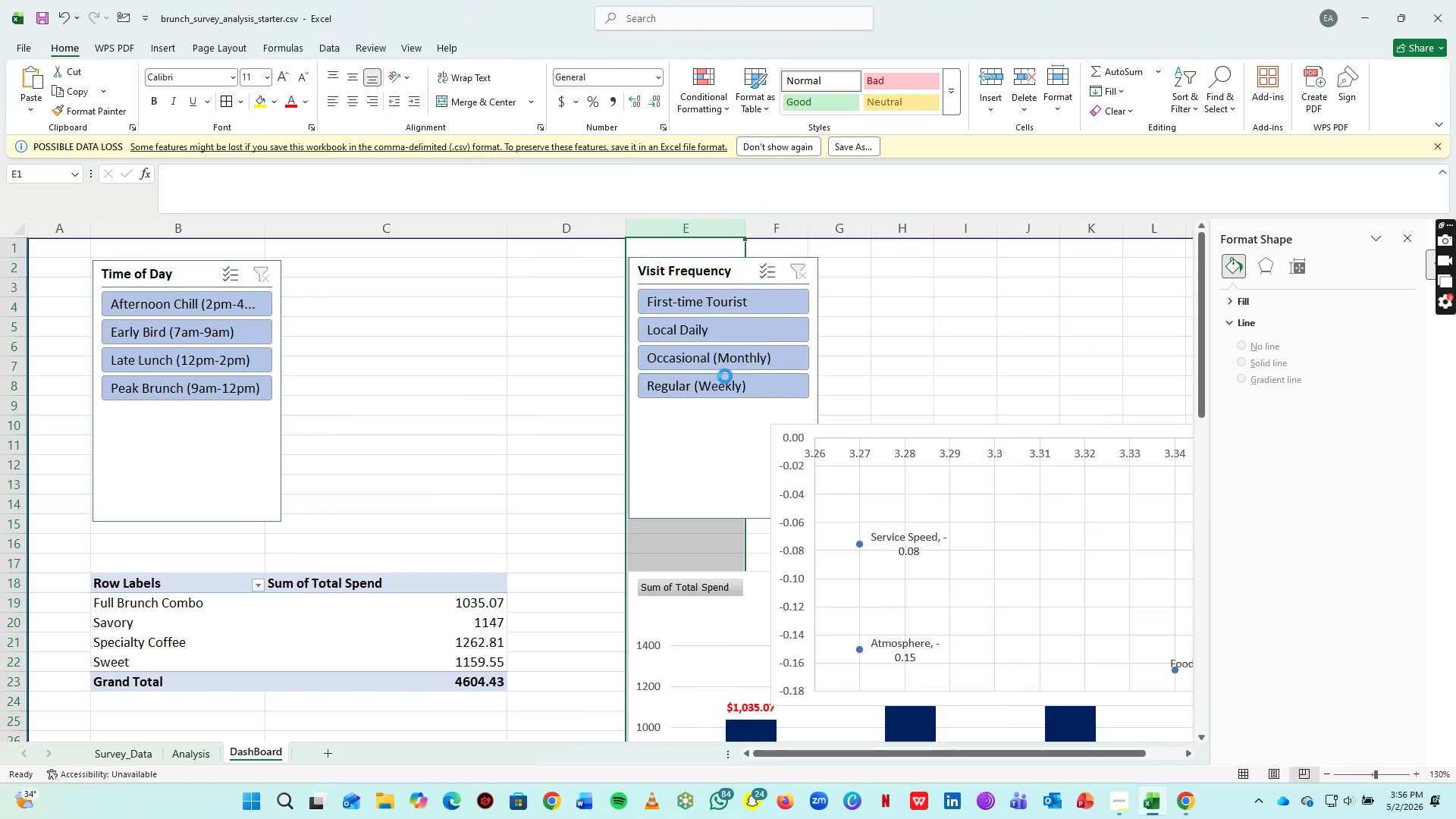 
scroll: coordinate [730, 384], scroll_direction: down, amount: 15.0
 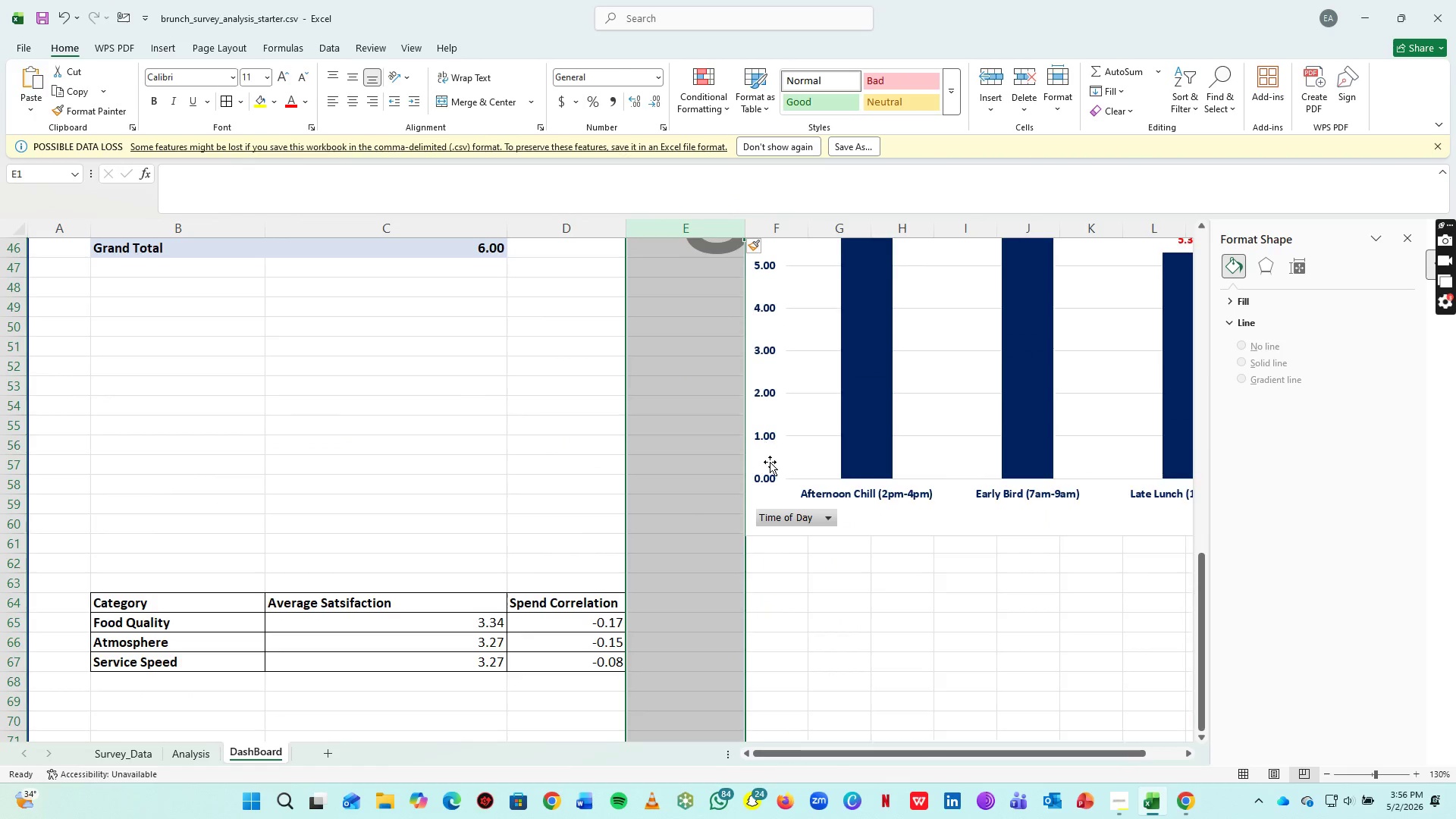 
left_click([799, 498])
 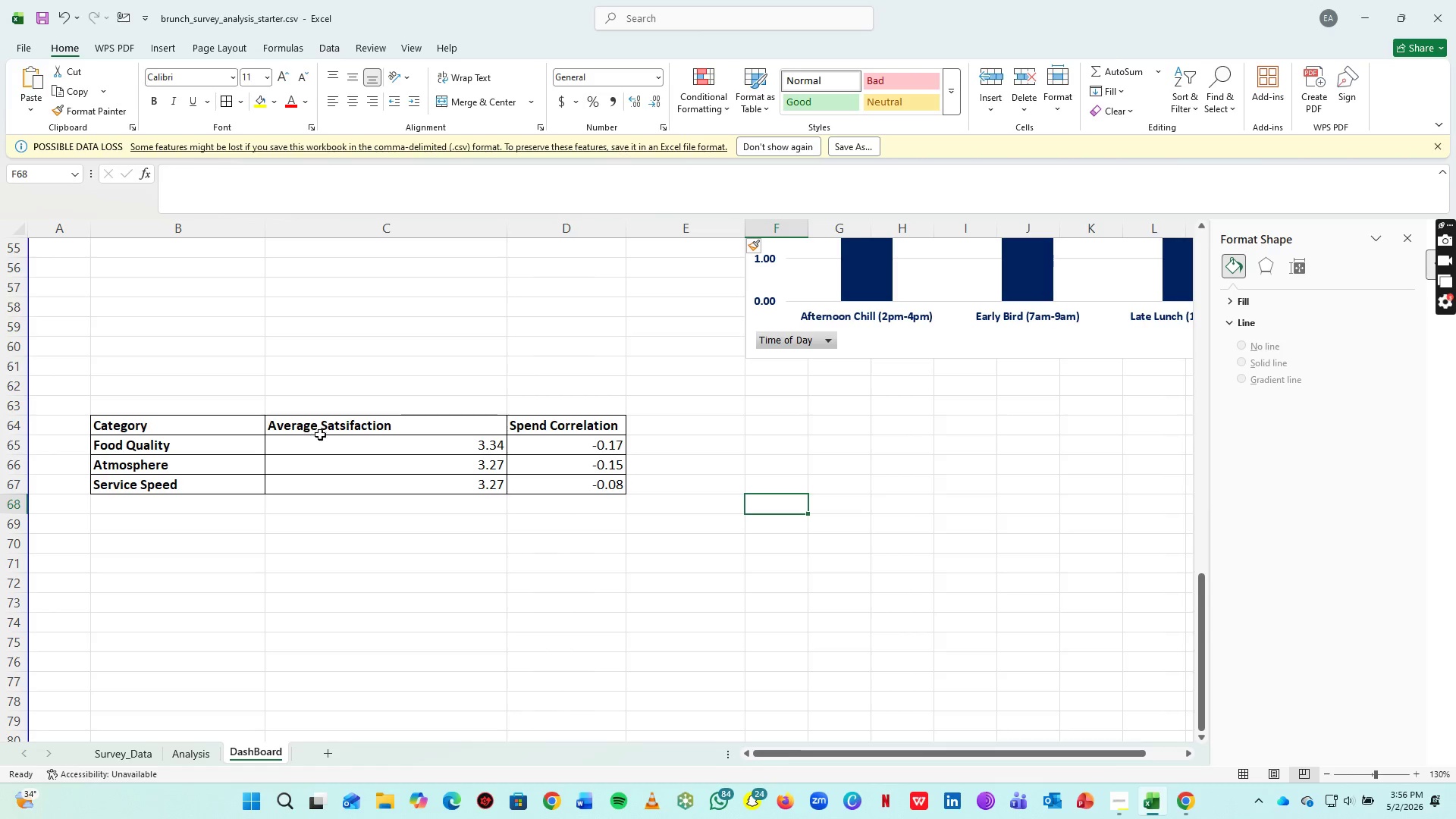 
scroll: coordinate [772, 469], scroll_direction: down, amount: 3.0
 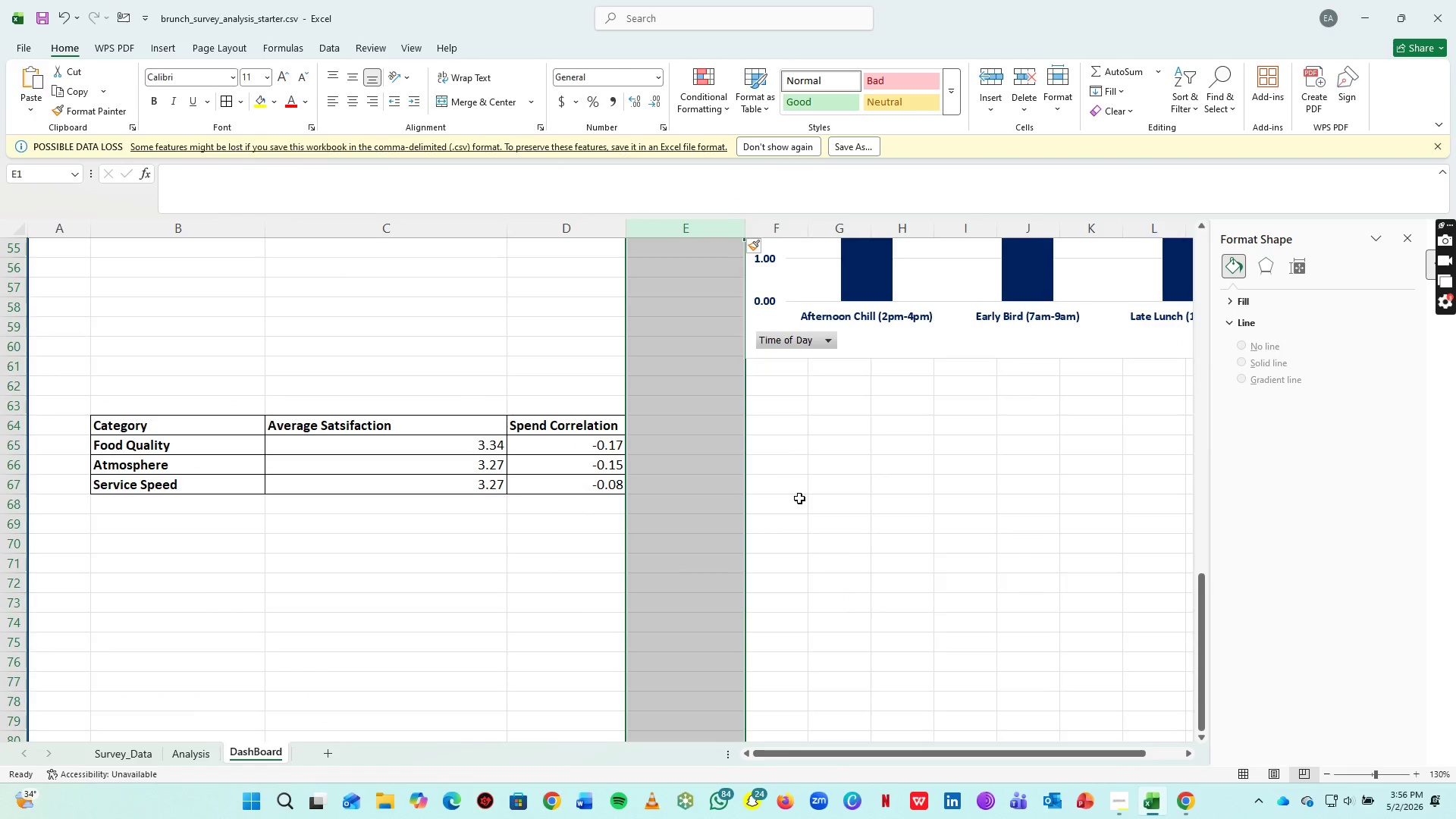 
left_click_drag(start_coordinate=[330, 439], to_coordinate=[591, 481])
 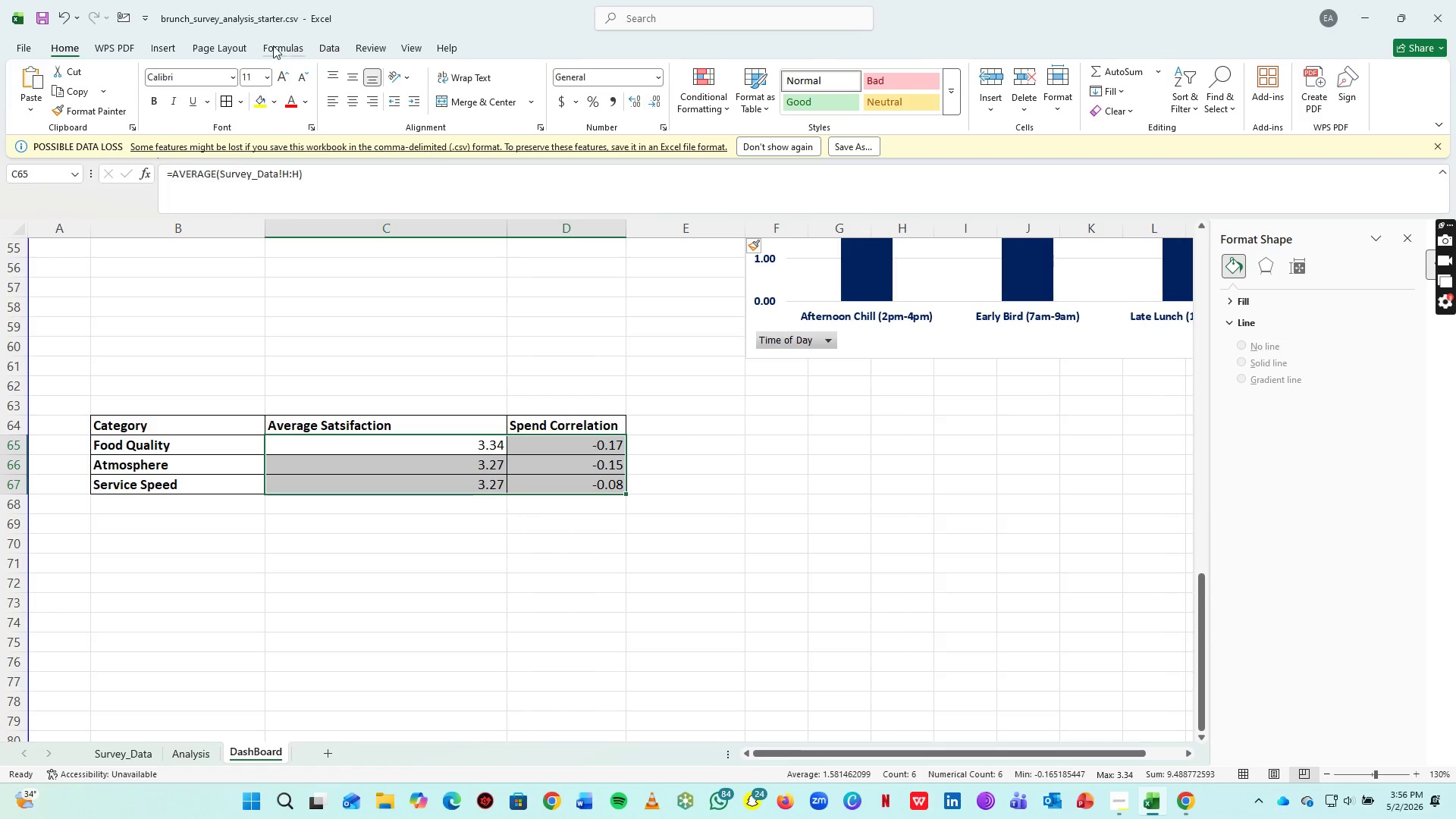 
left_click([162, 46])
 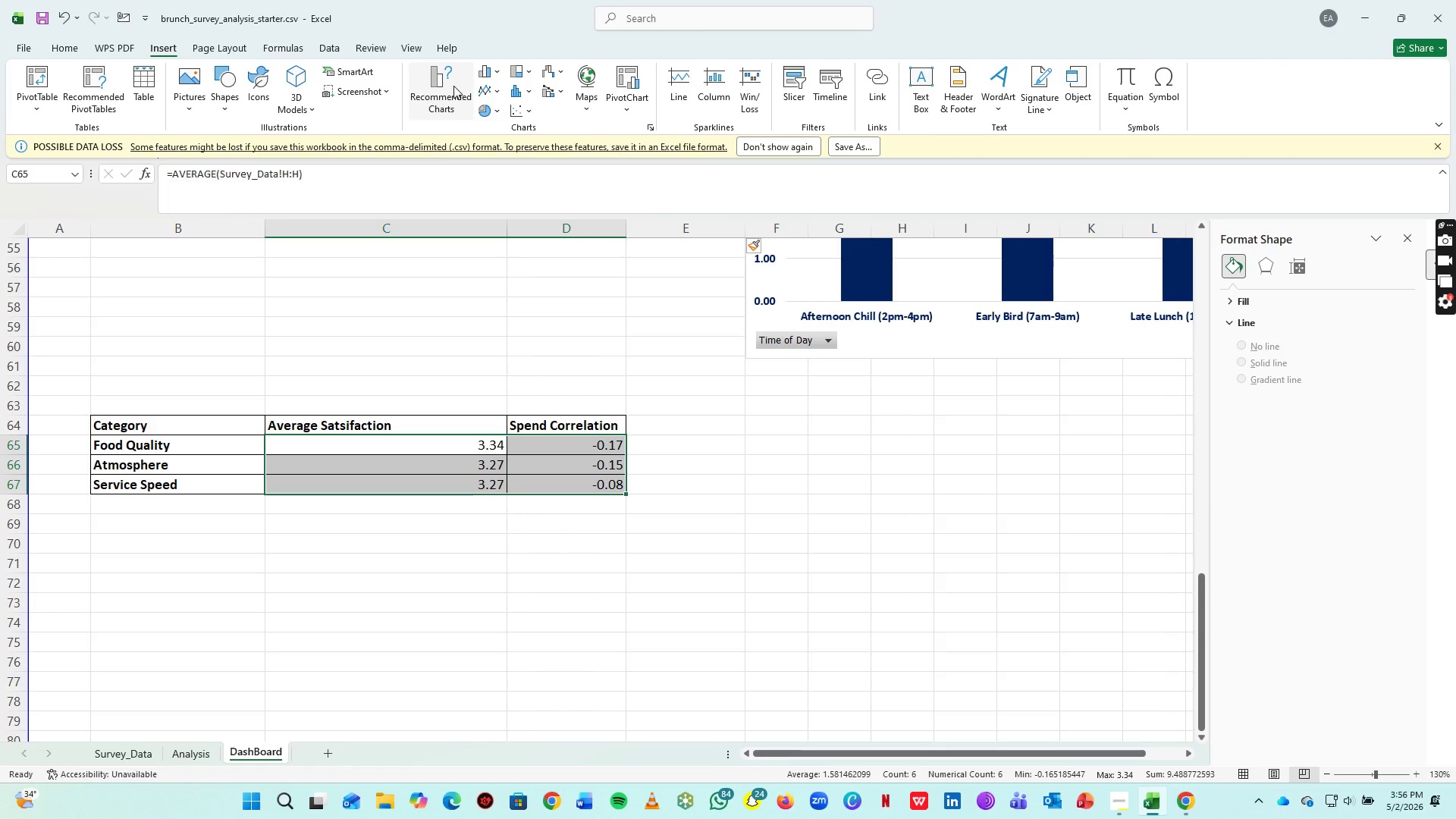 
left_click([453, 86])
 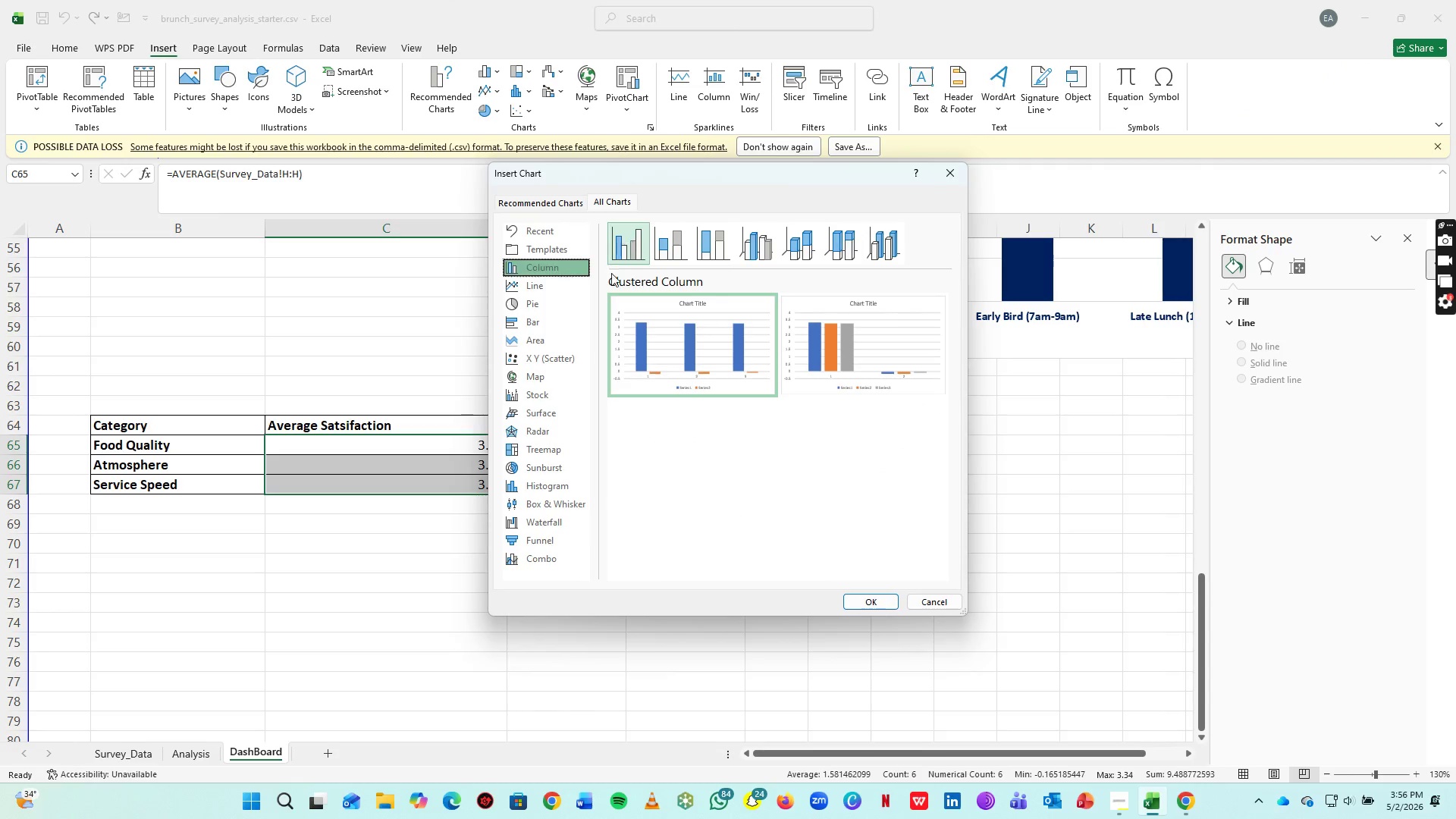 
left_click([560, 353])
 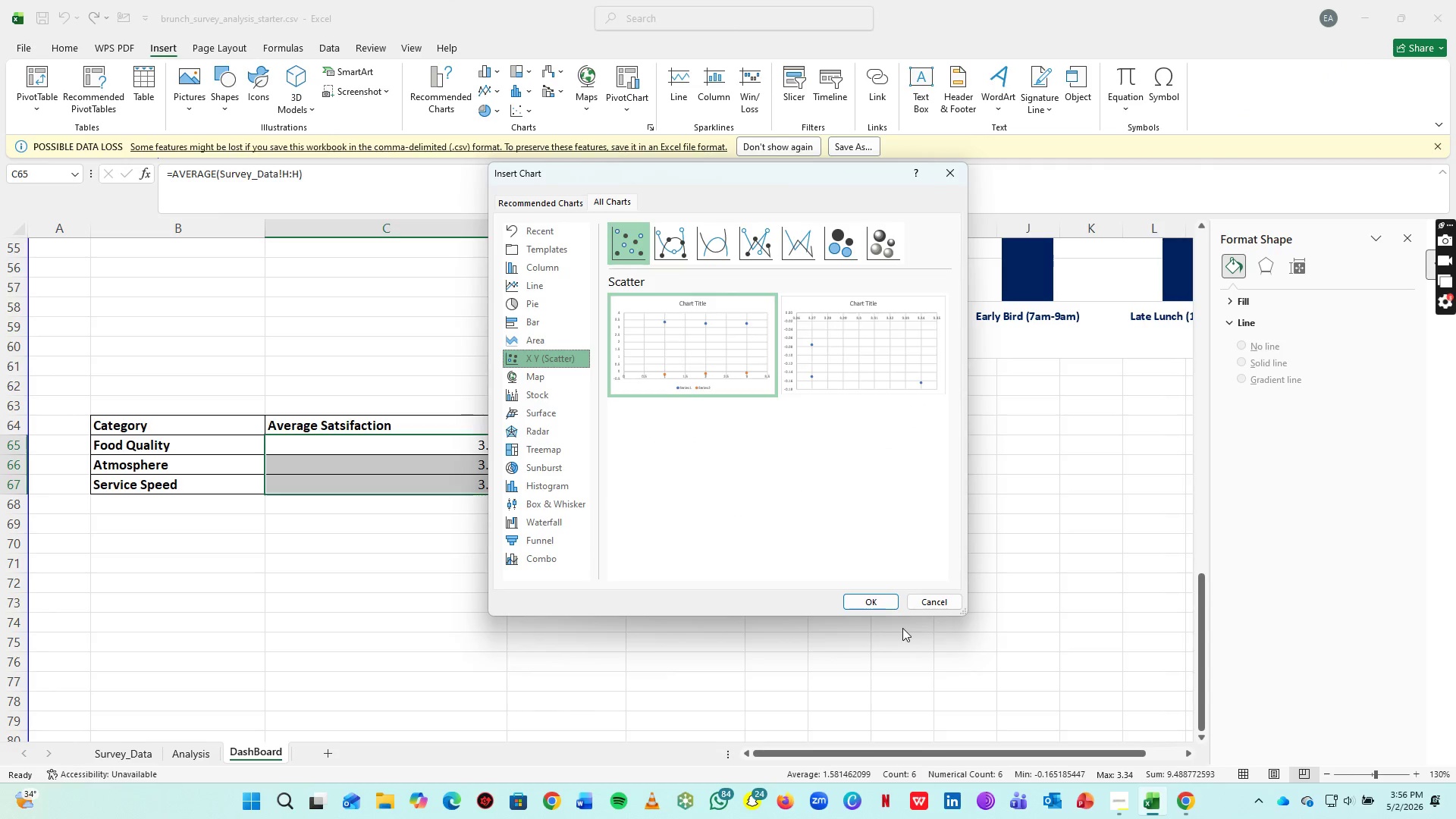 
left_click([862, 594])
 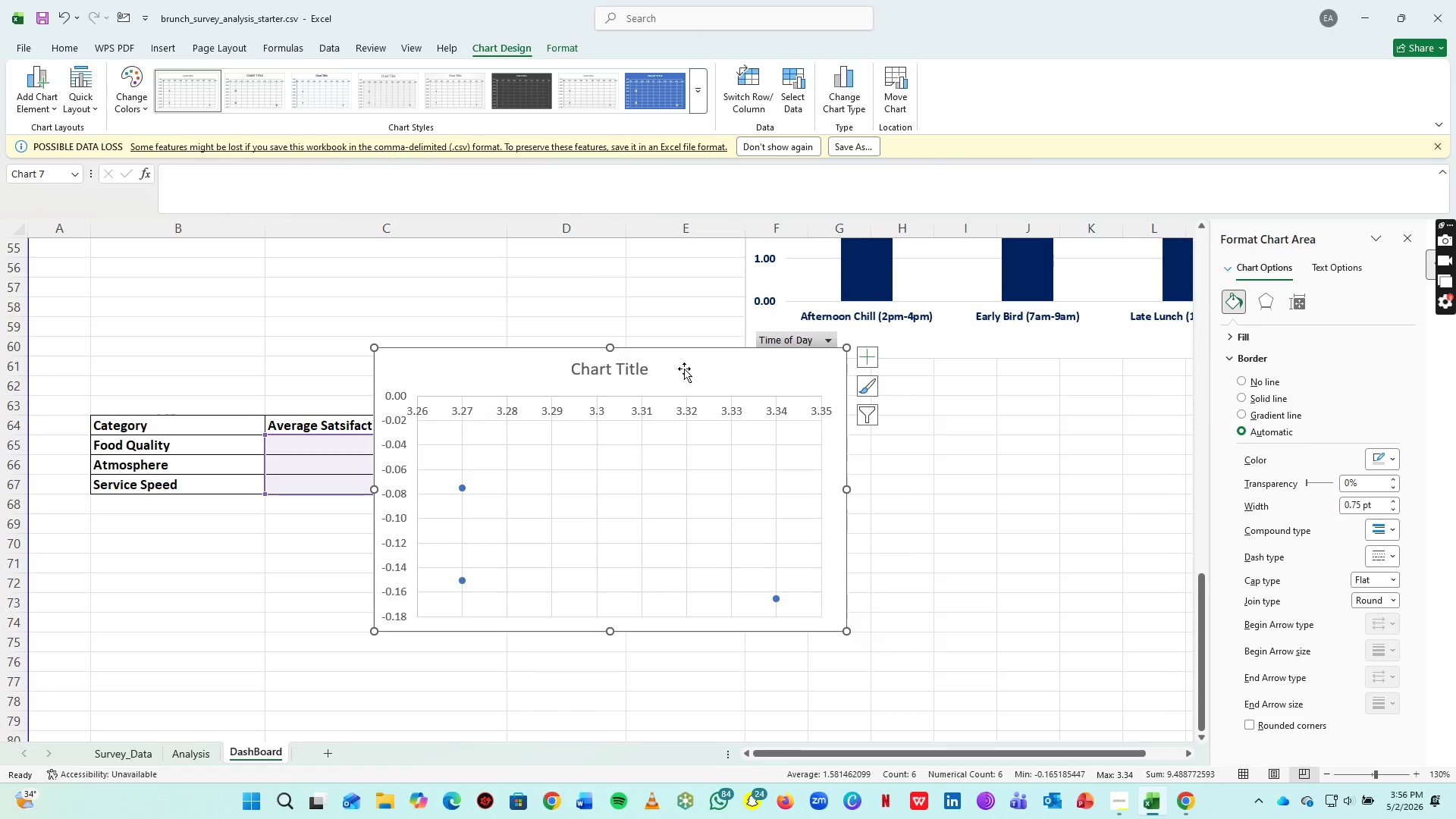 
left_click([639, 371])
 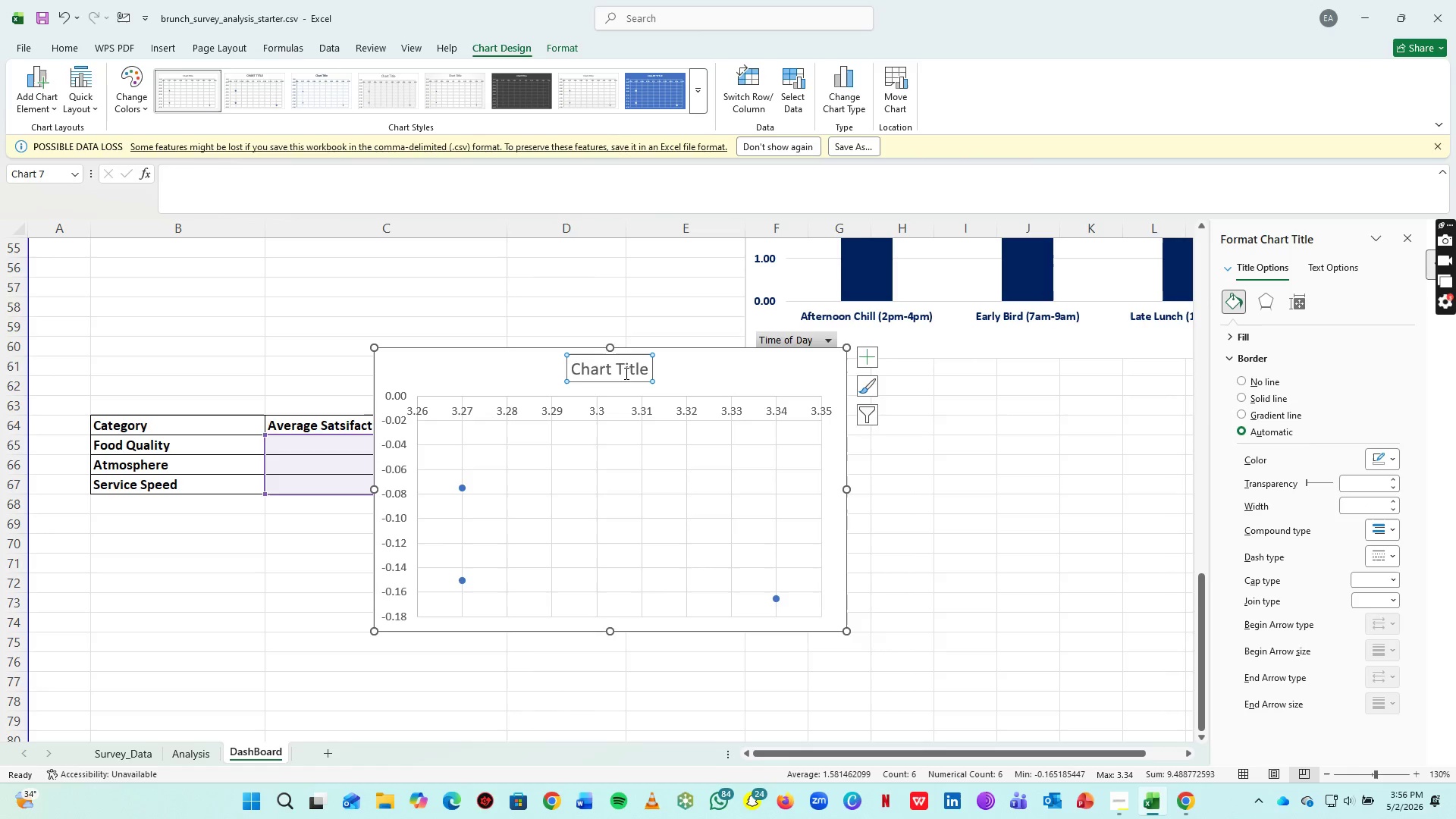 
double_click([624, 369])
 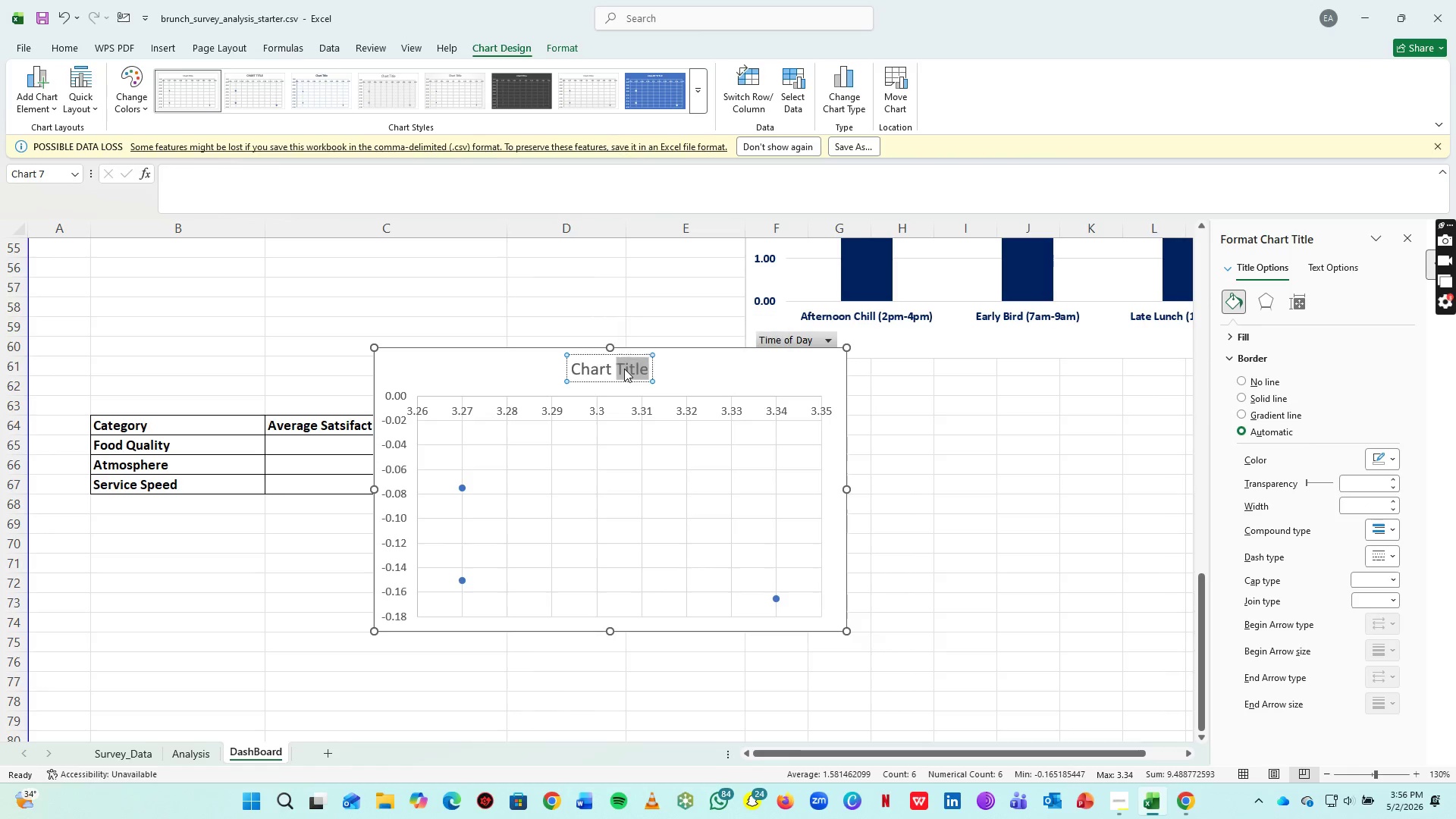 
key(Control+ControlLeft)
 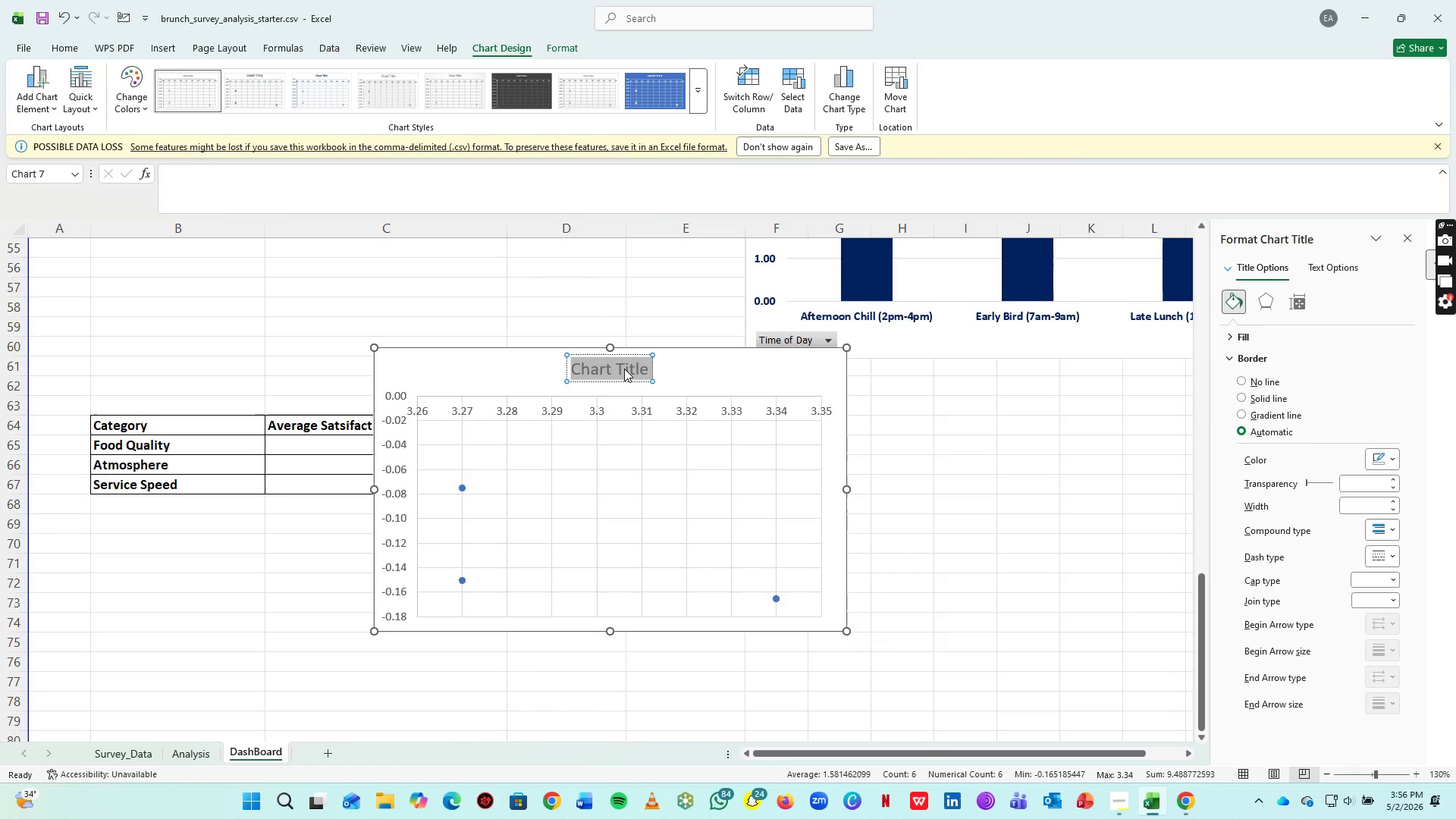 
key(Control+A)
 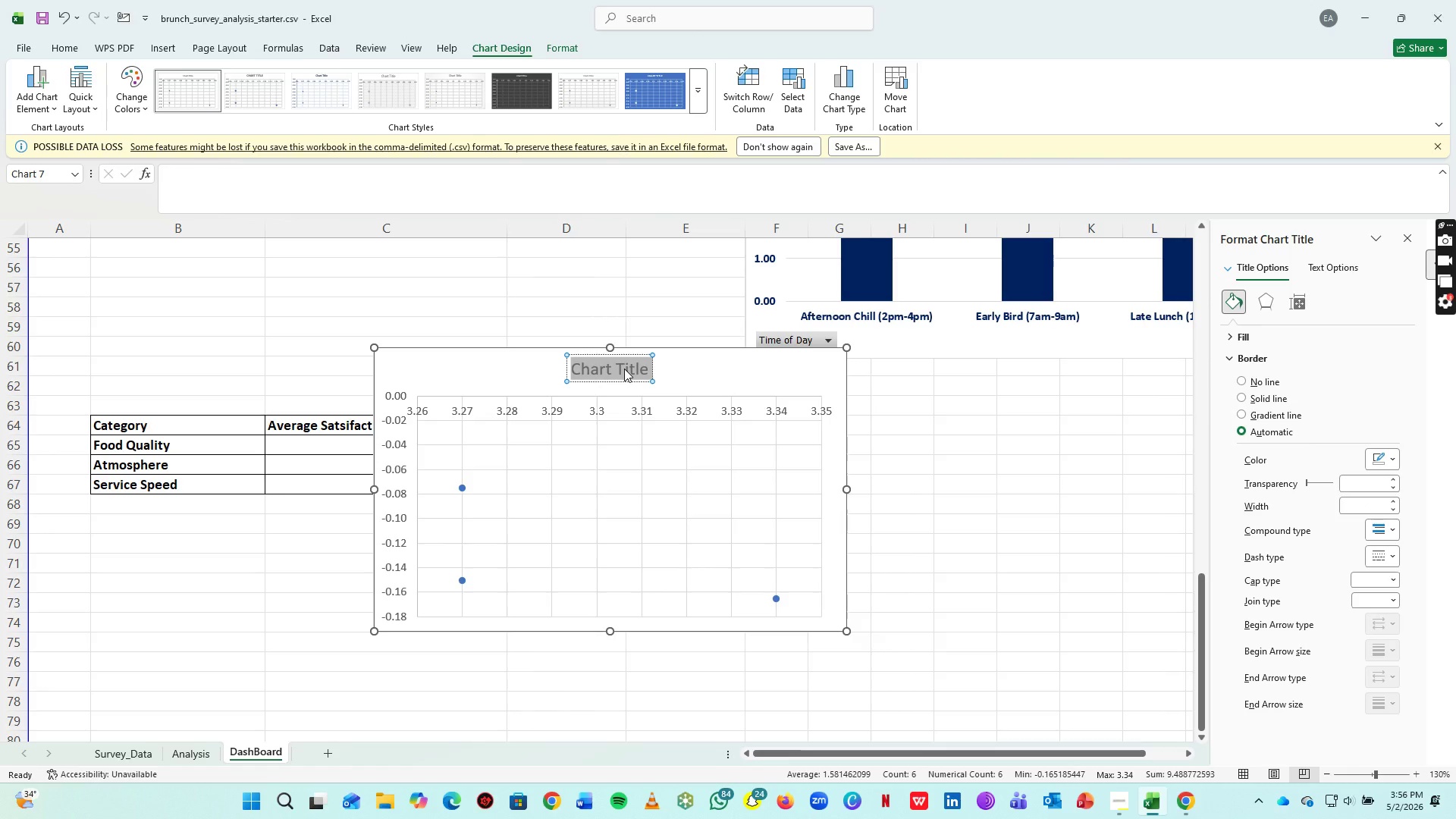 
key(Alt+Tab)